 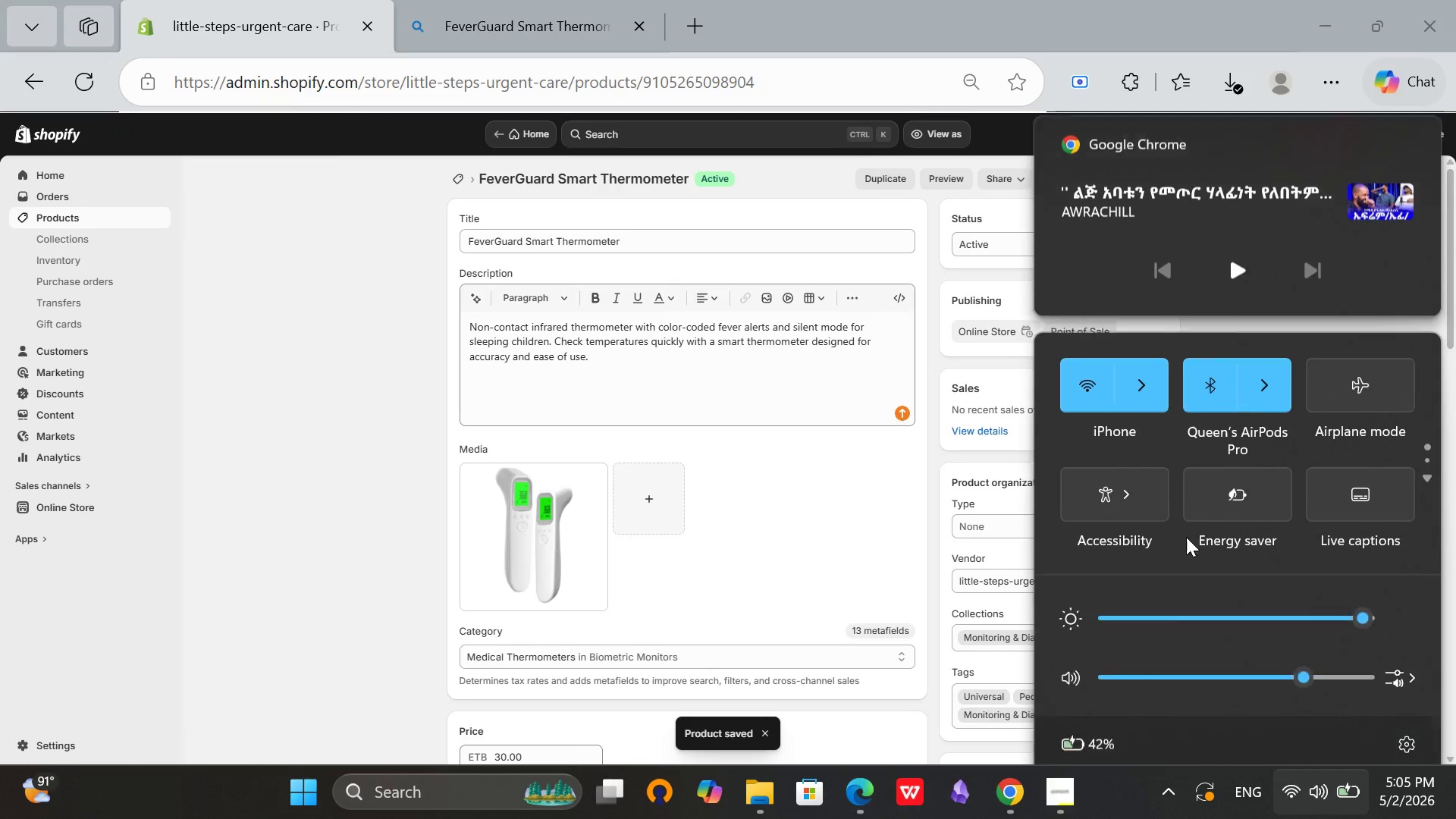 
left_click([1228, 254])
 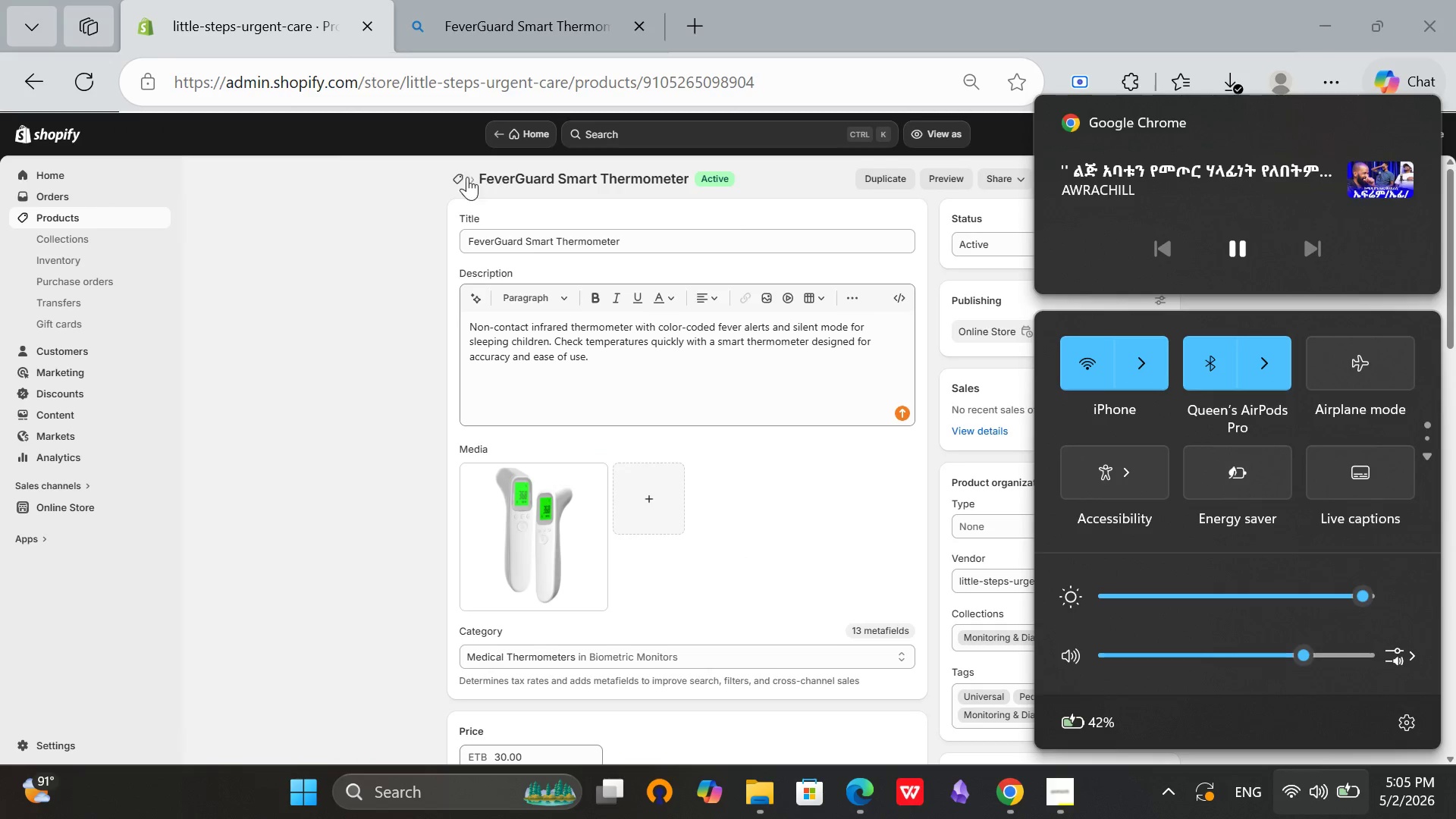 
left_click([457, 177])
 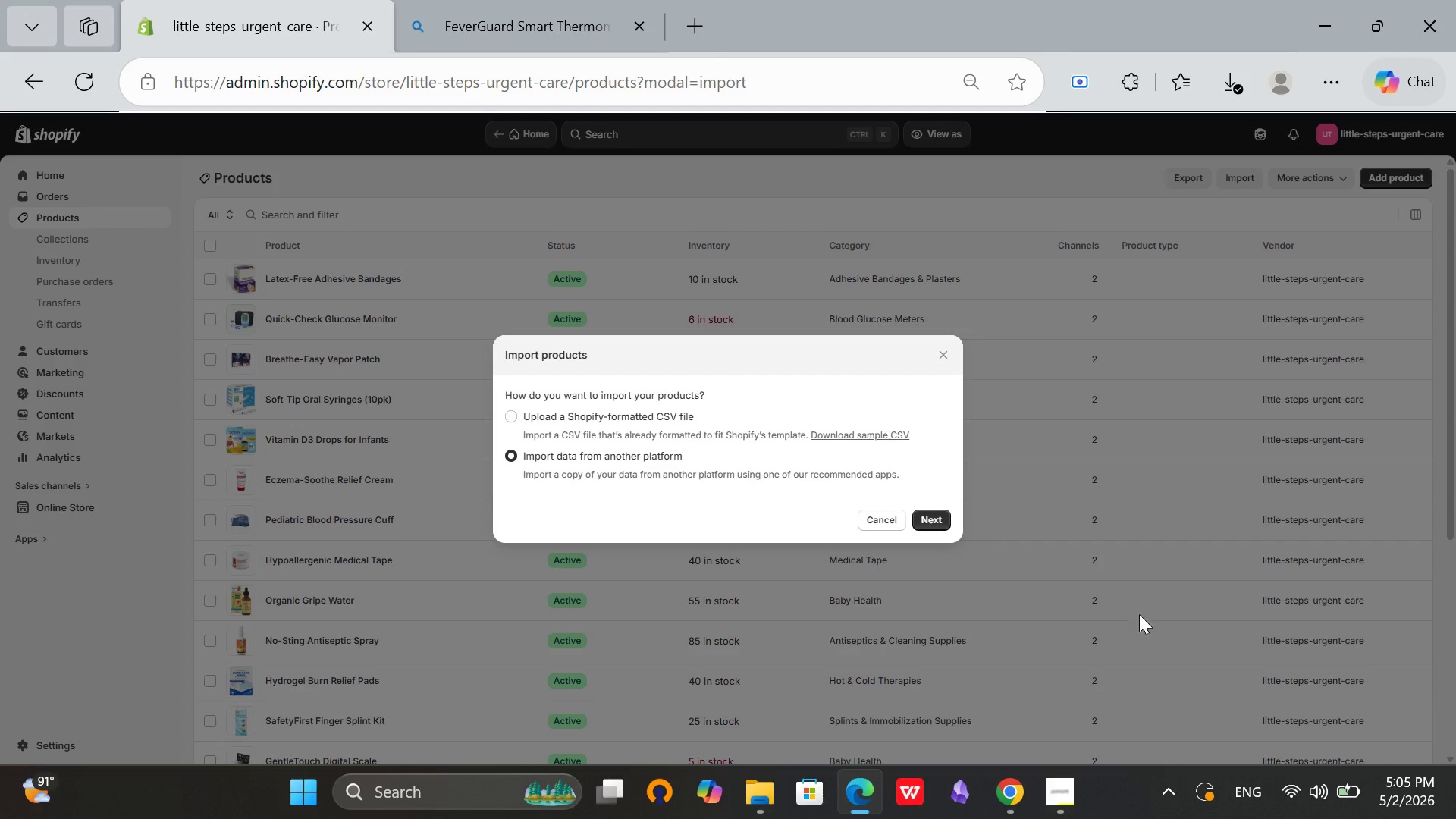 
left_click([874, 523])
 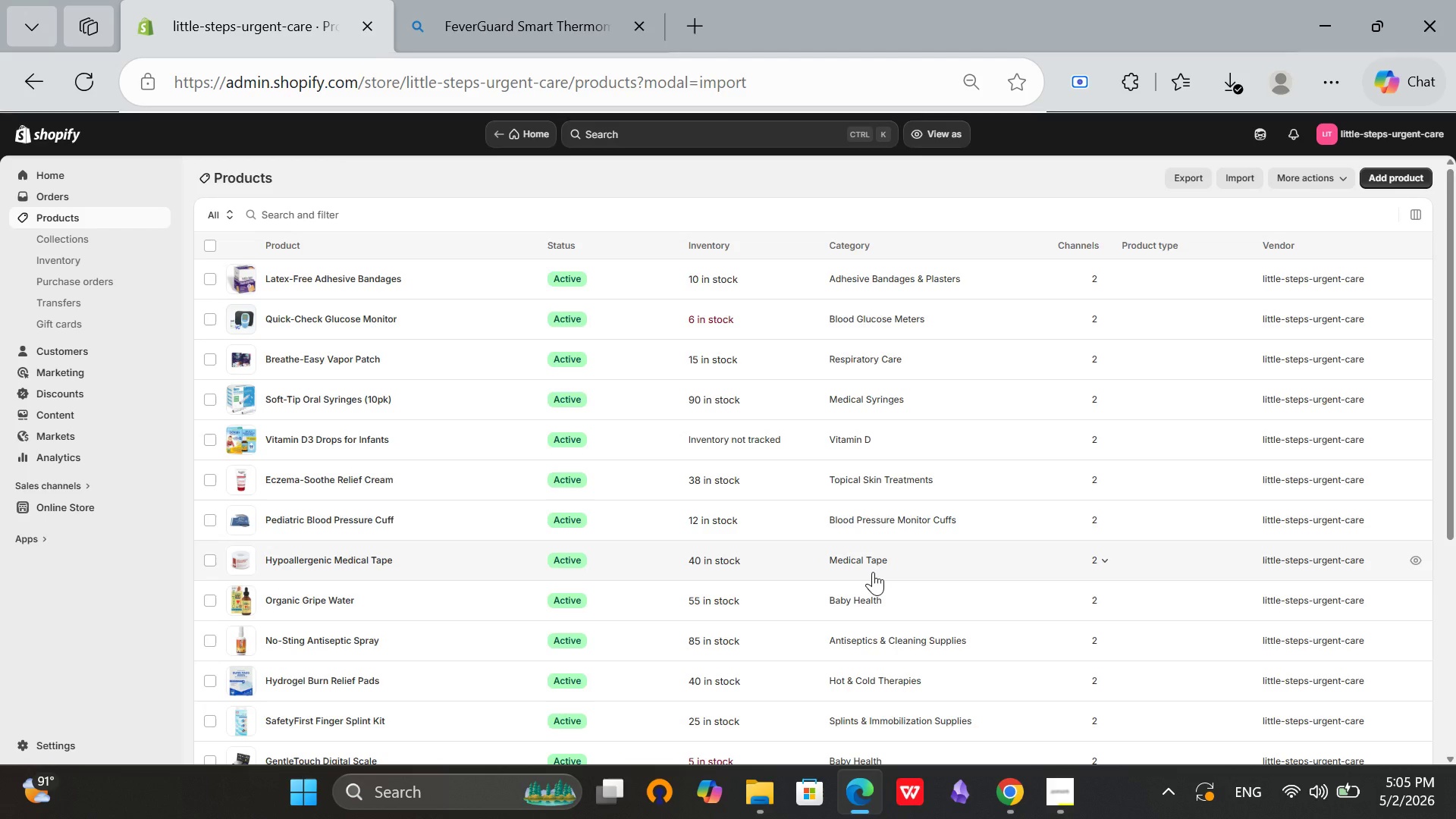 
scroll: coordinate [880, 571], scroll_direction: down, amount: 8.0
 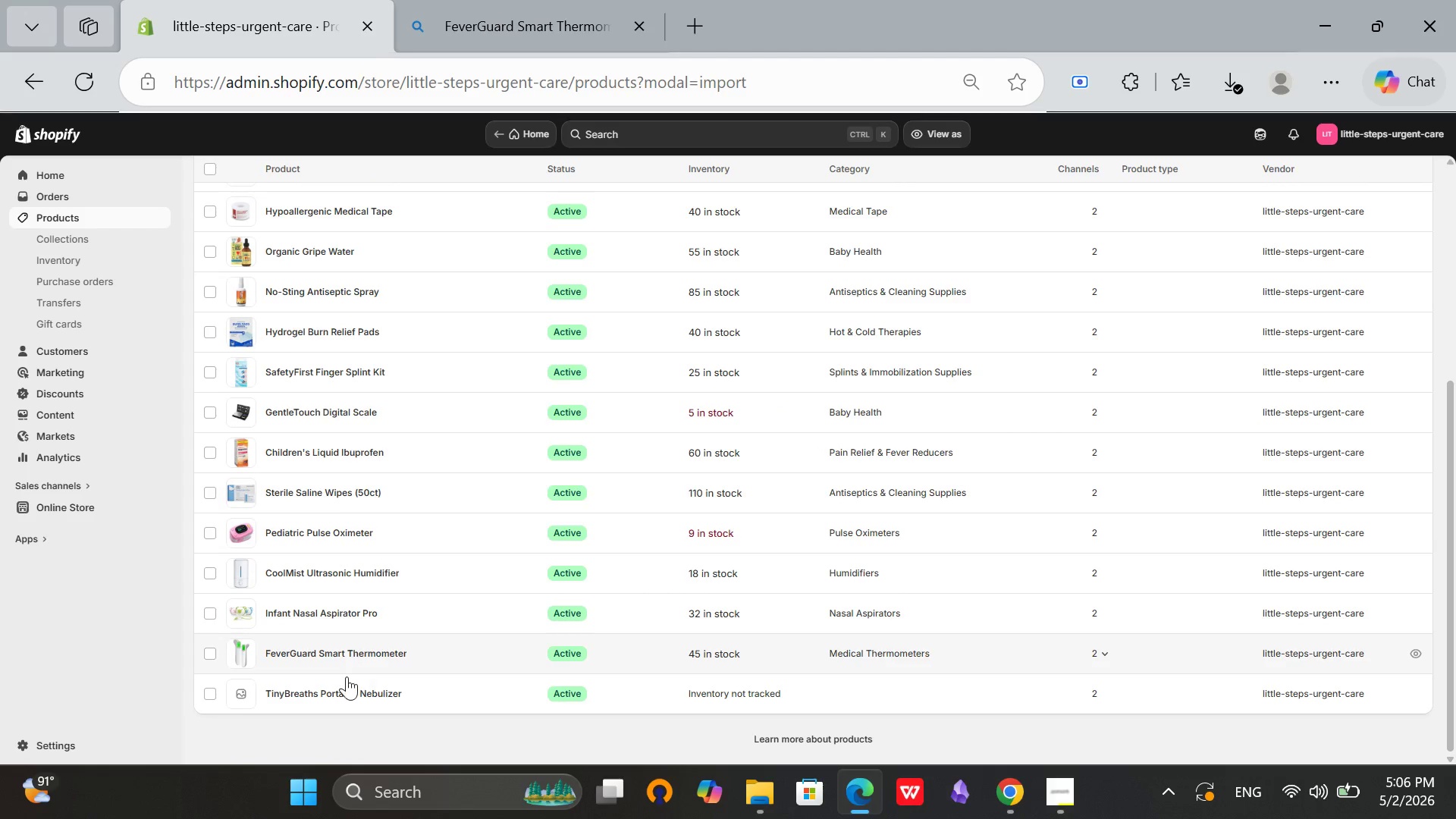 
left_click([332, 691])
 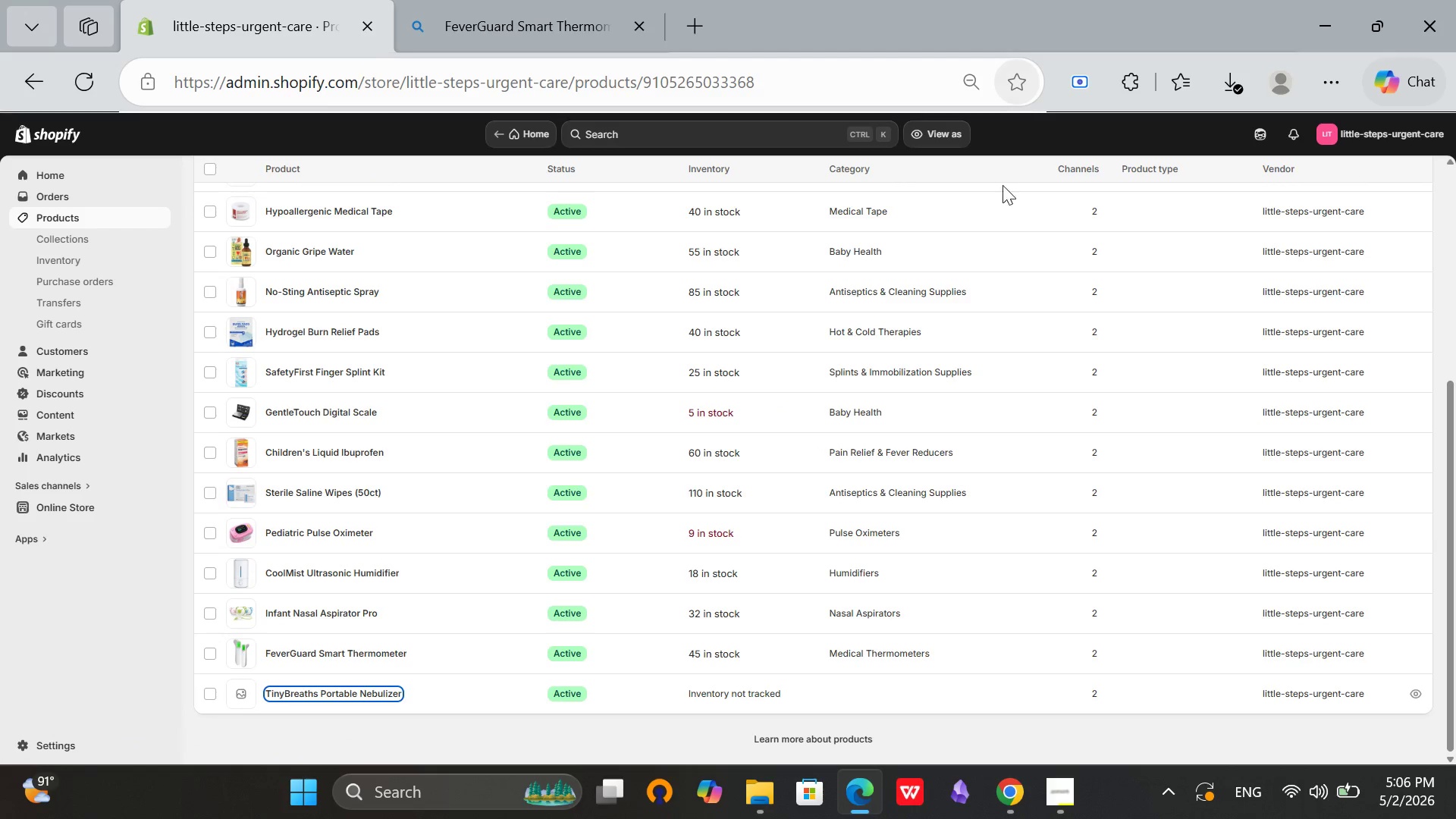 
mouse_move([1063, 219])
 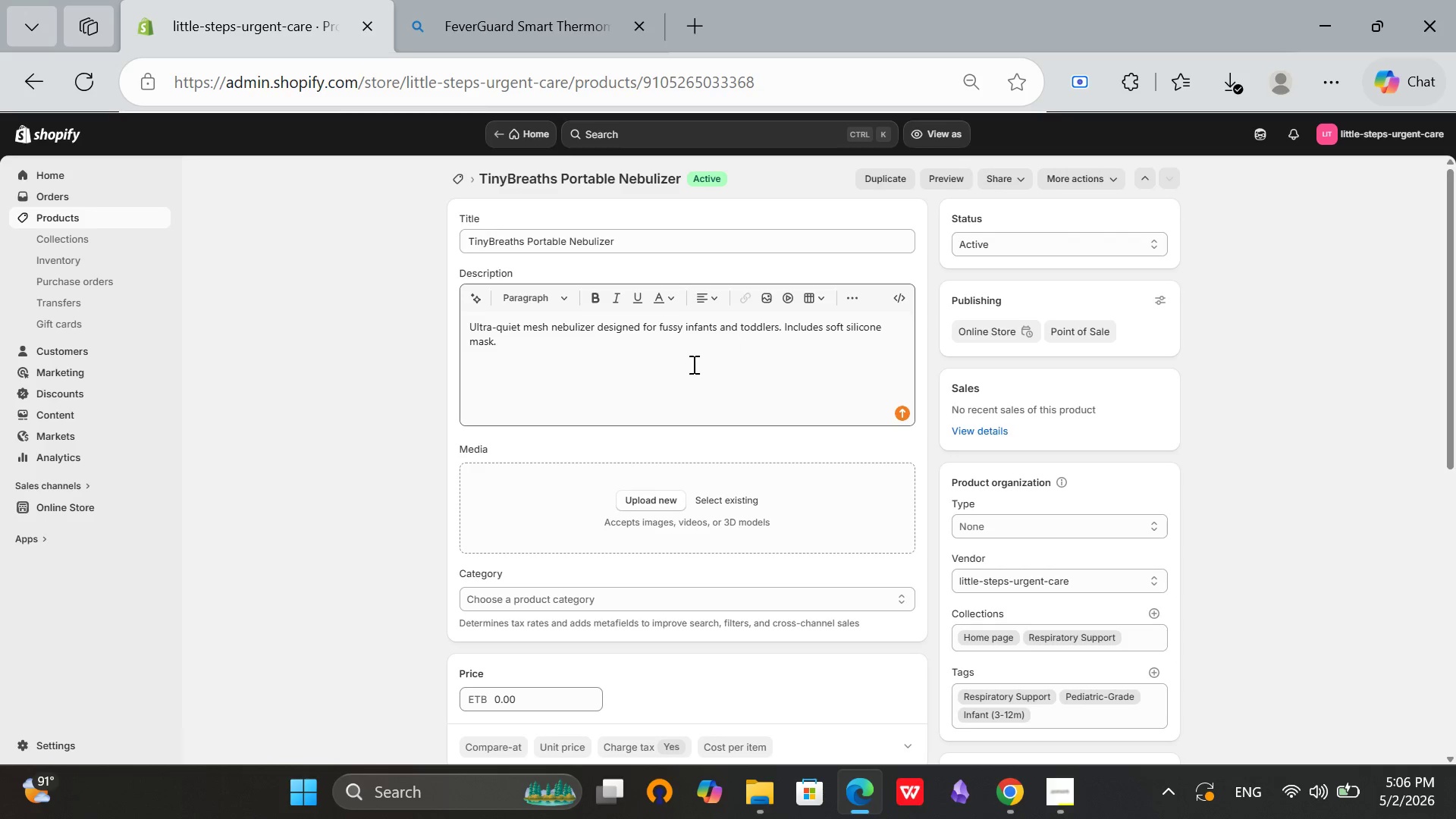 
left_click([640, 228])
 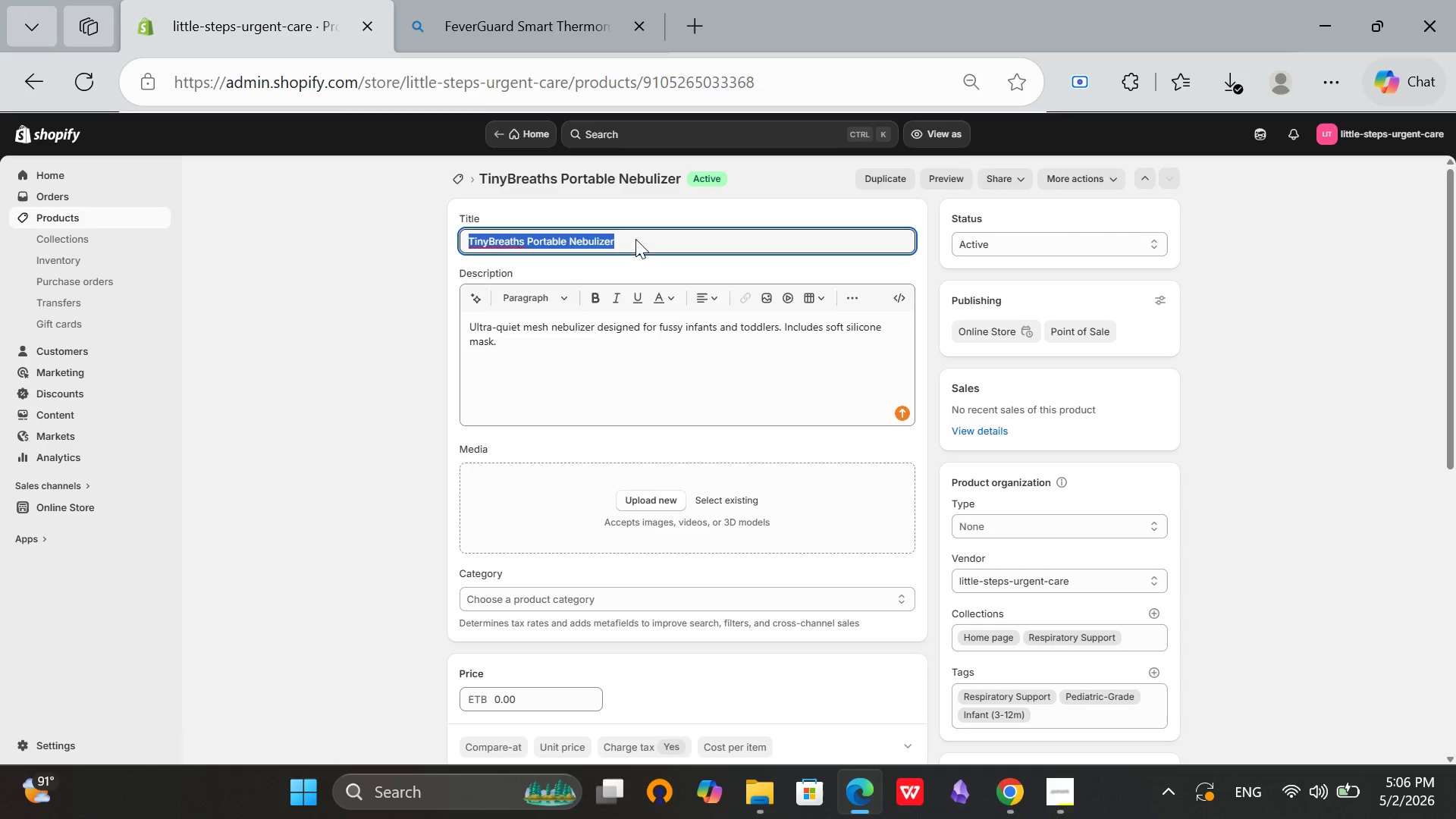 
scroll: coordinate [669, 375], scroll_direction: up, amount: 4.0
 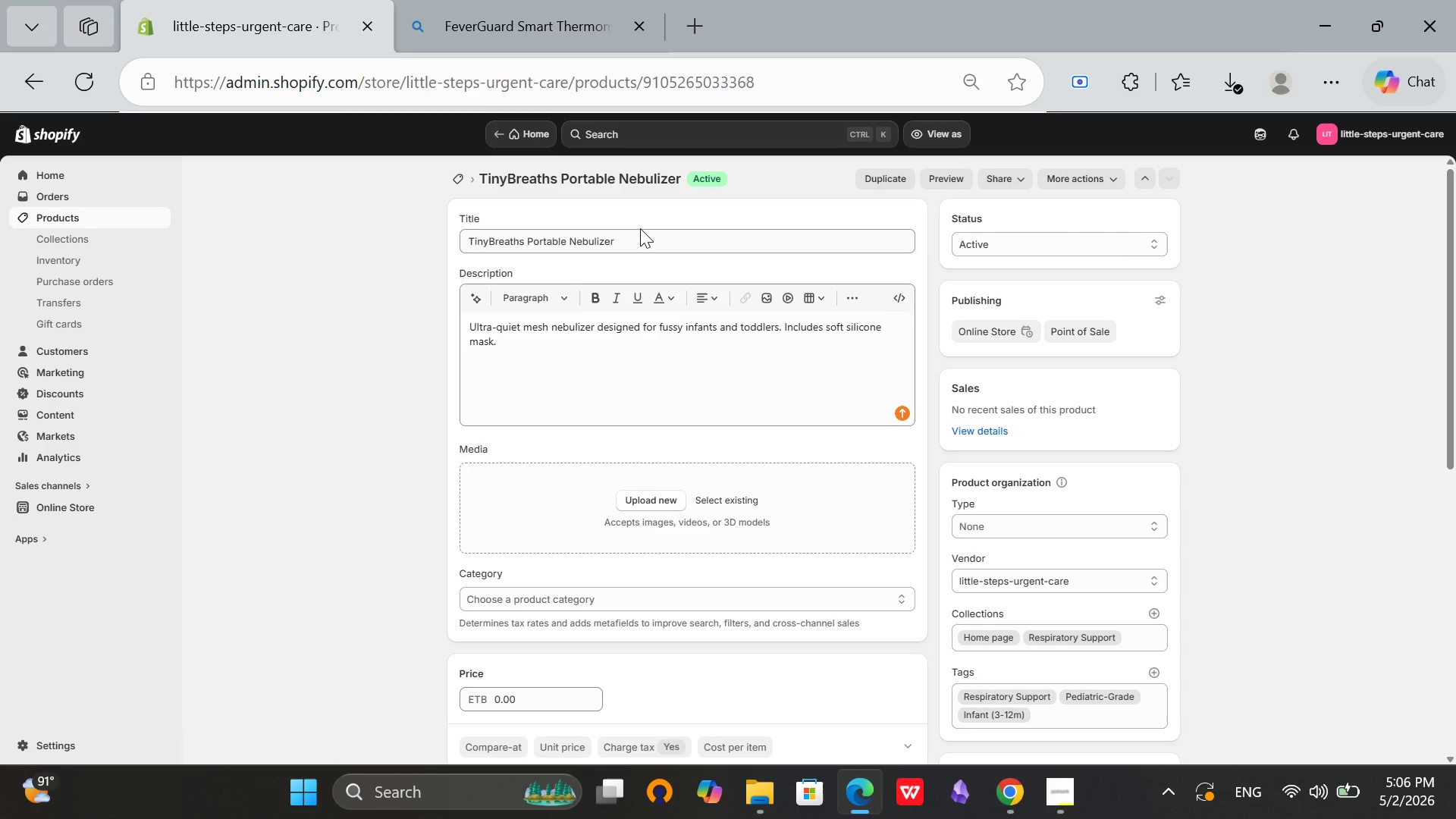 
triple_click([632, 233])
 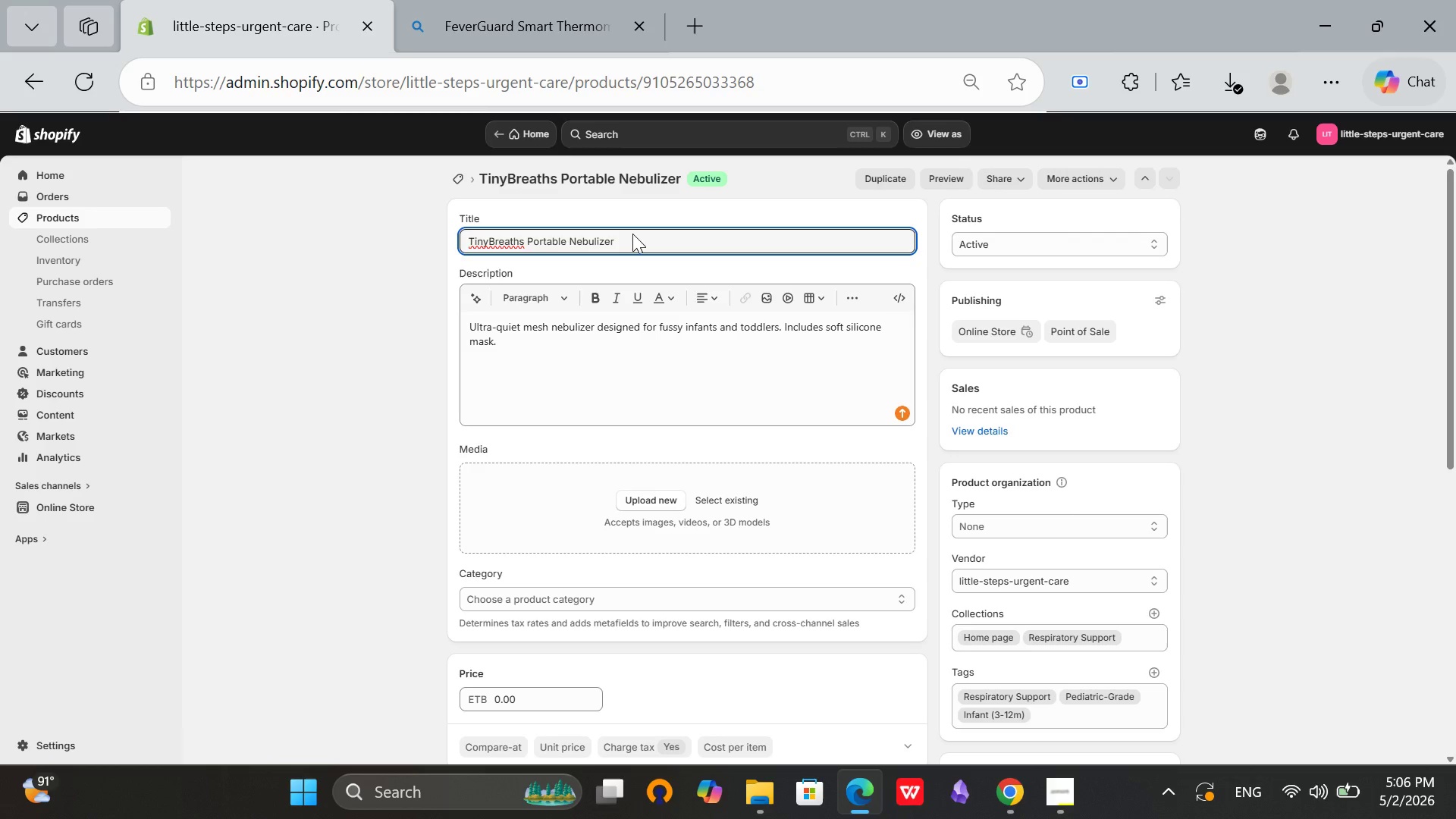 
key(Control+A)
 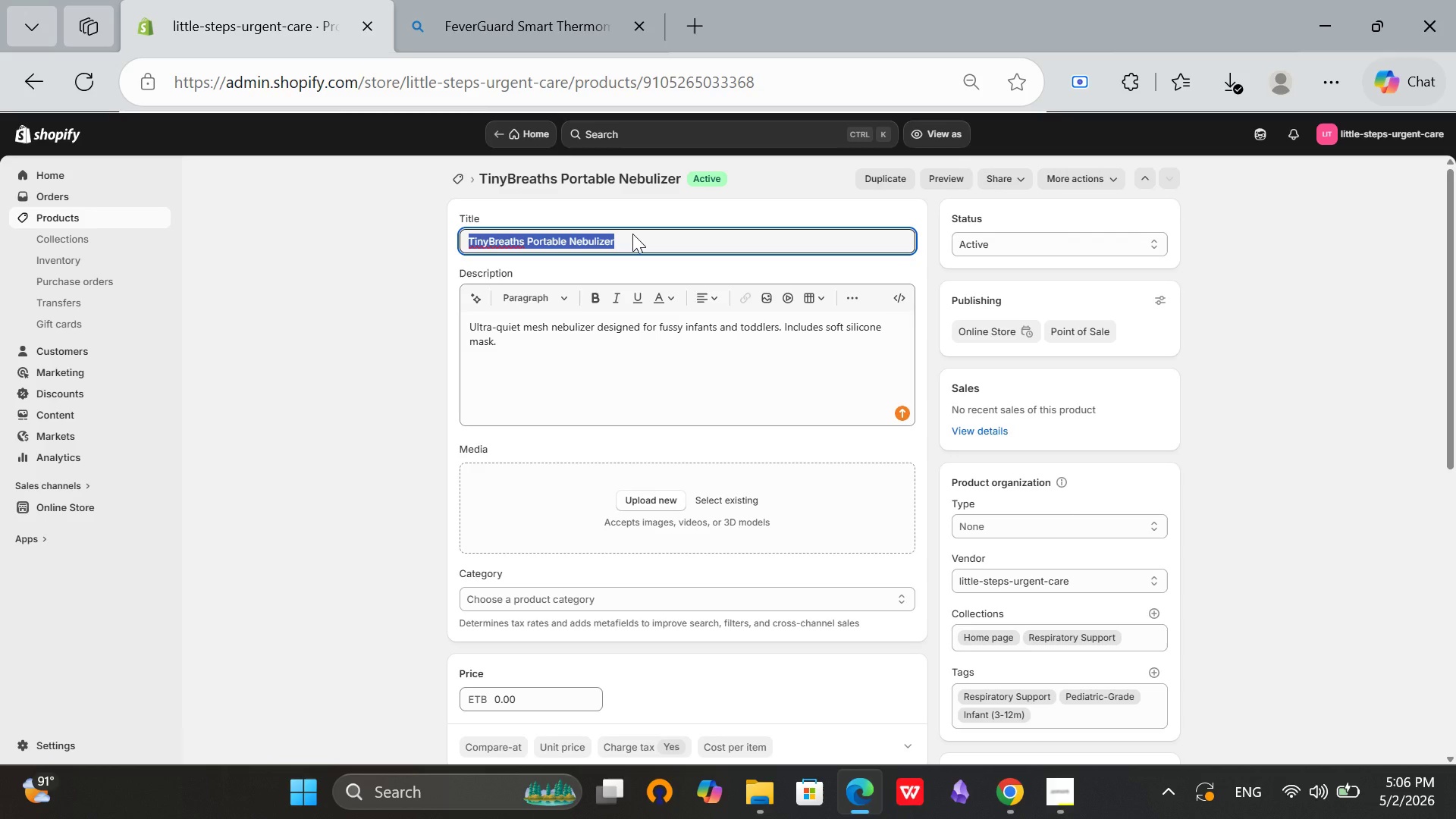 
key(Control+C)
 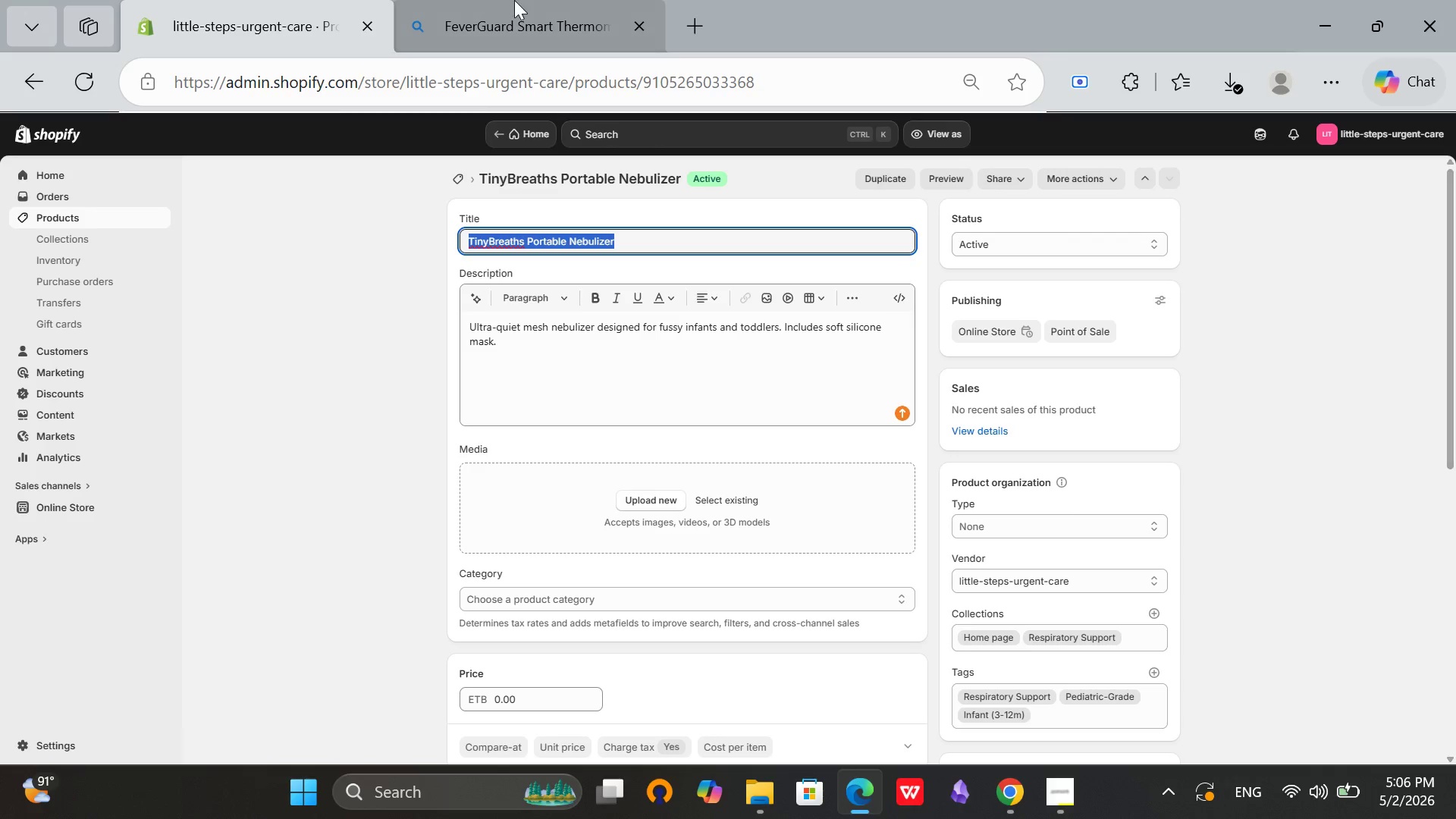 
left_click([521, 0])
 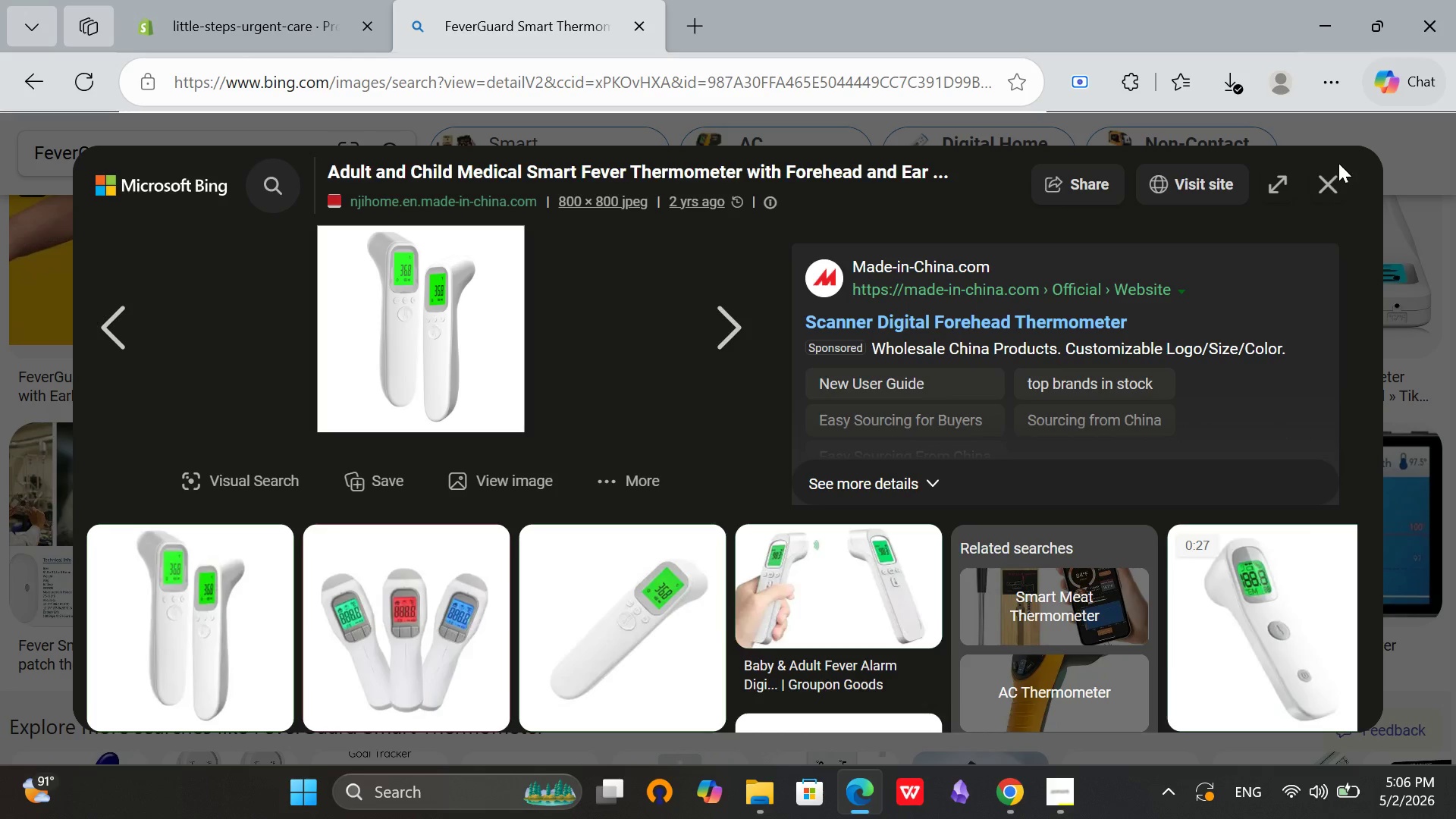 
left_click([1326, 192])
 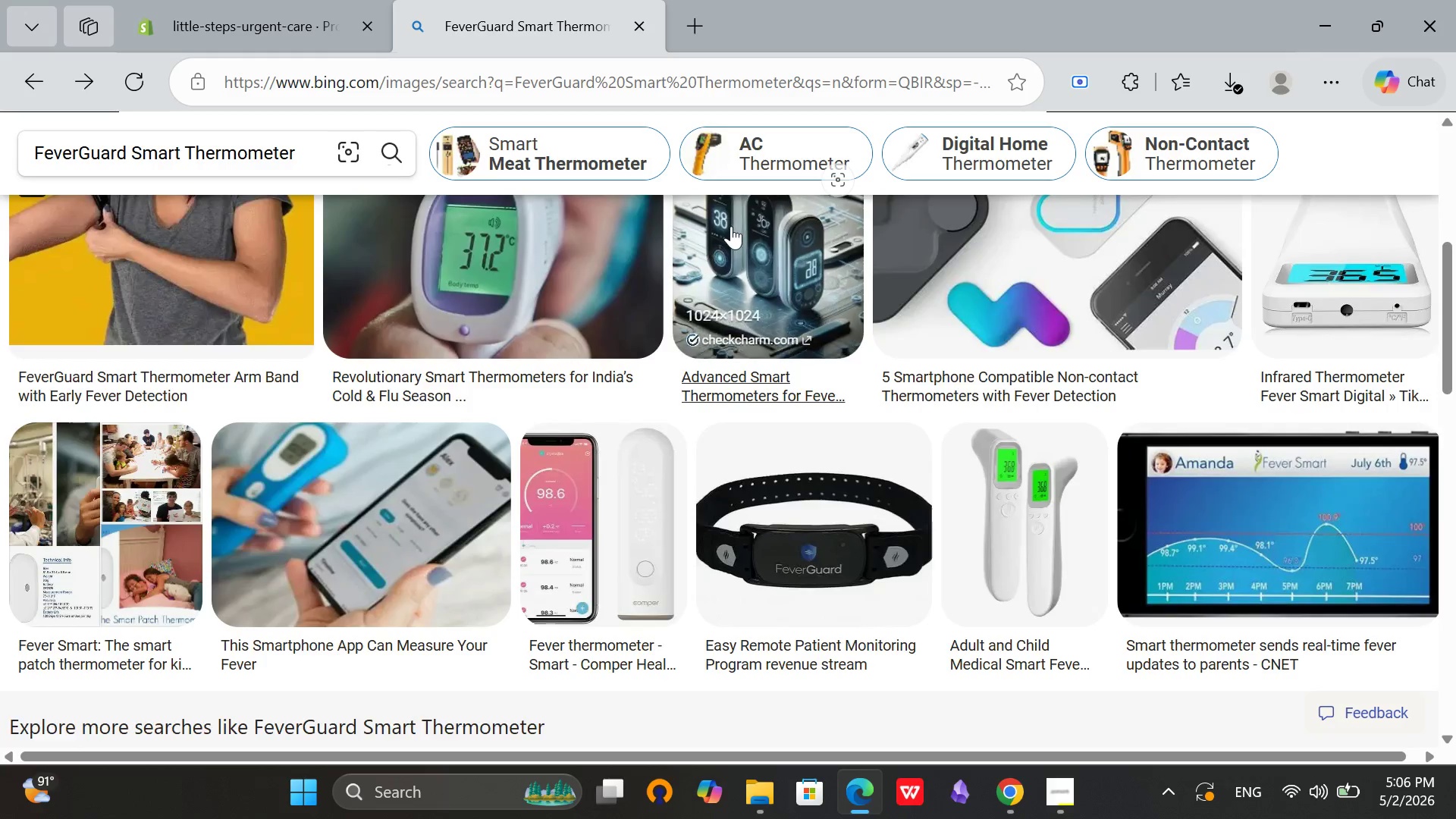 
scroll: coordinate [777, 133], scroll_direction: up, amount: 11.0
 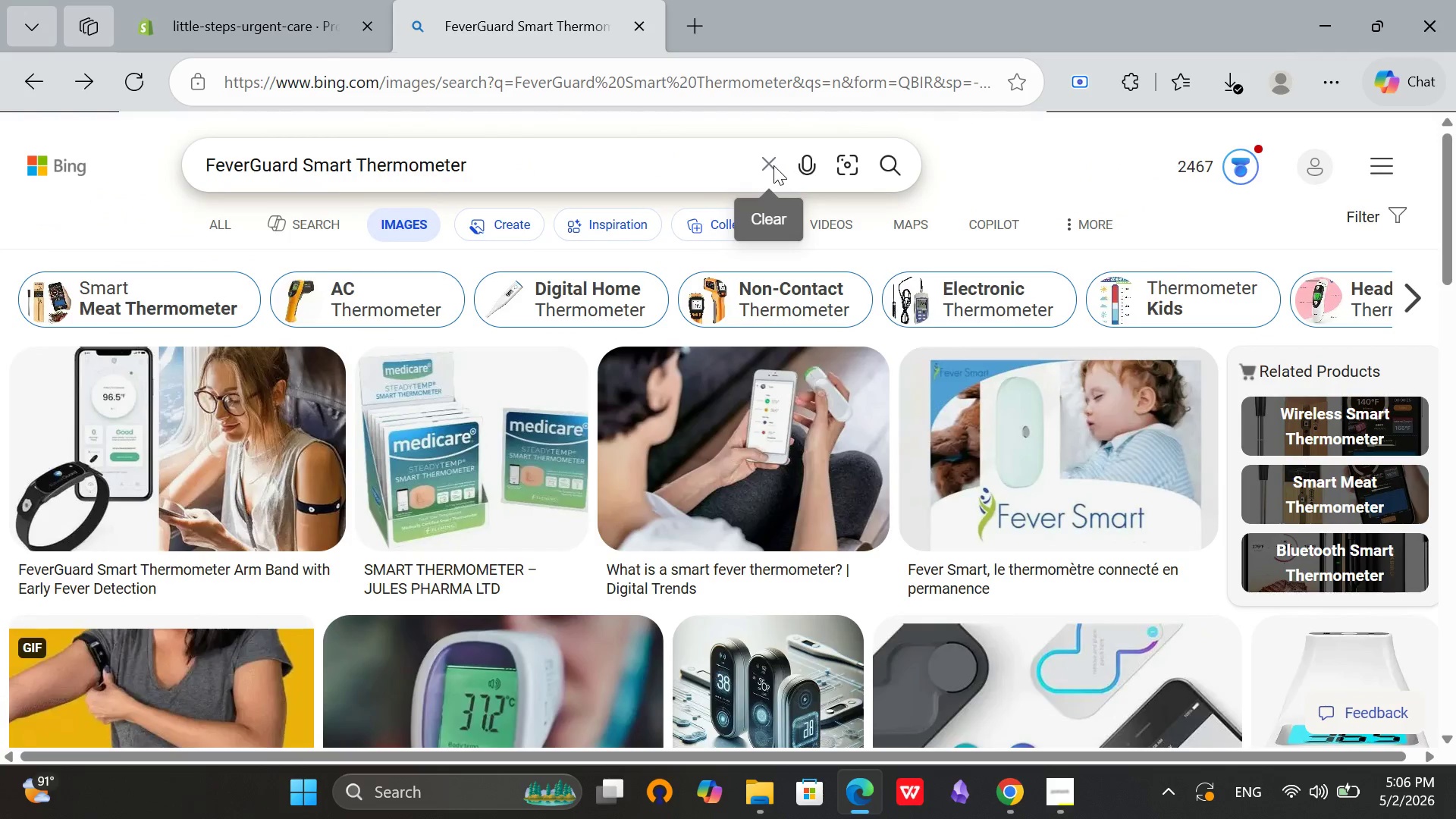 
left_click([774, 165])
 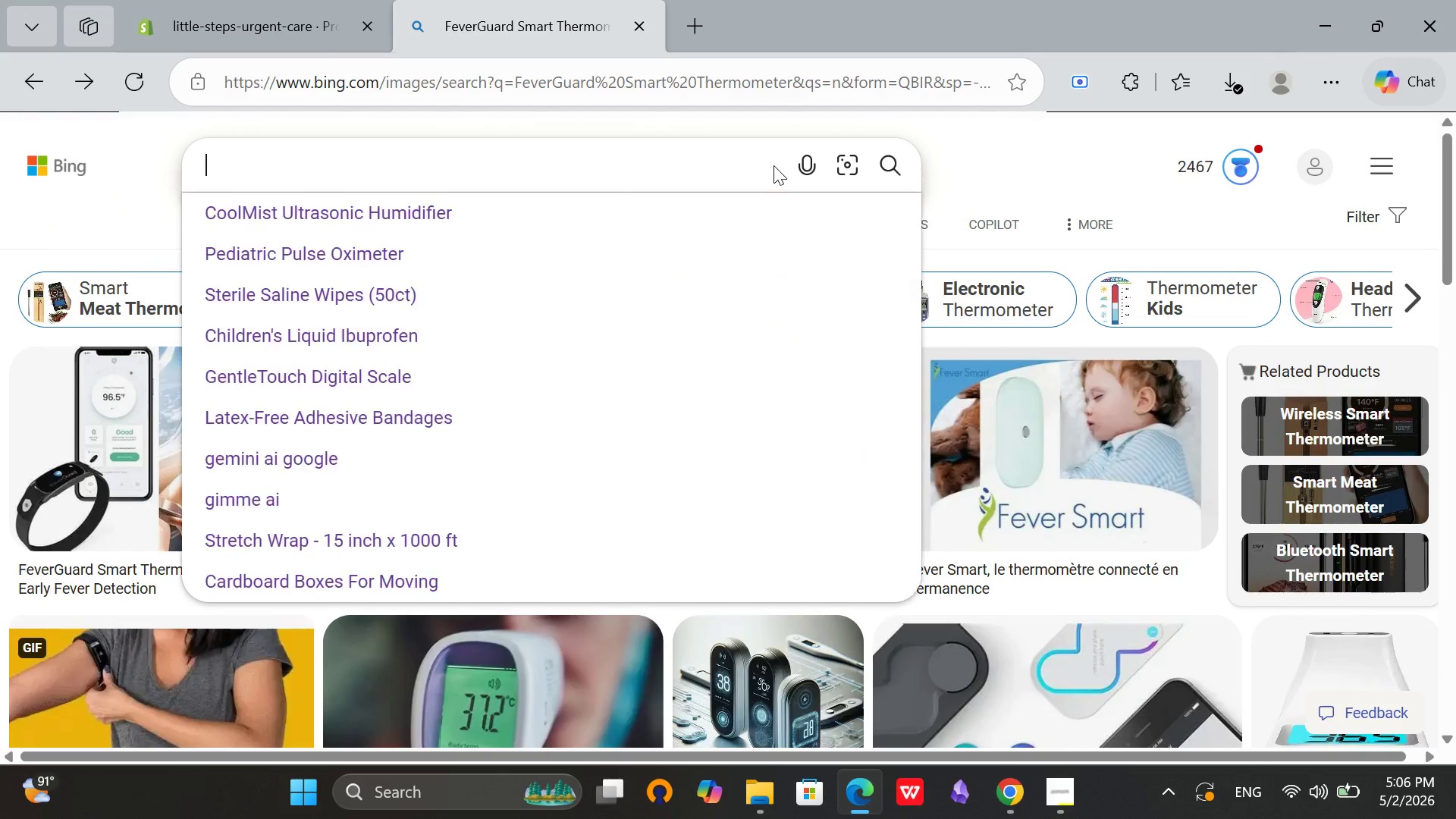 
key(Control+V)
 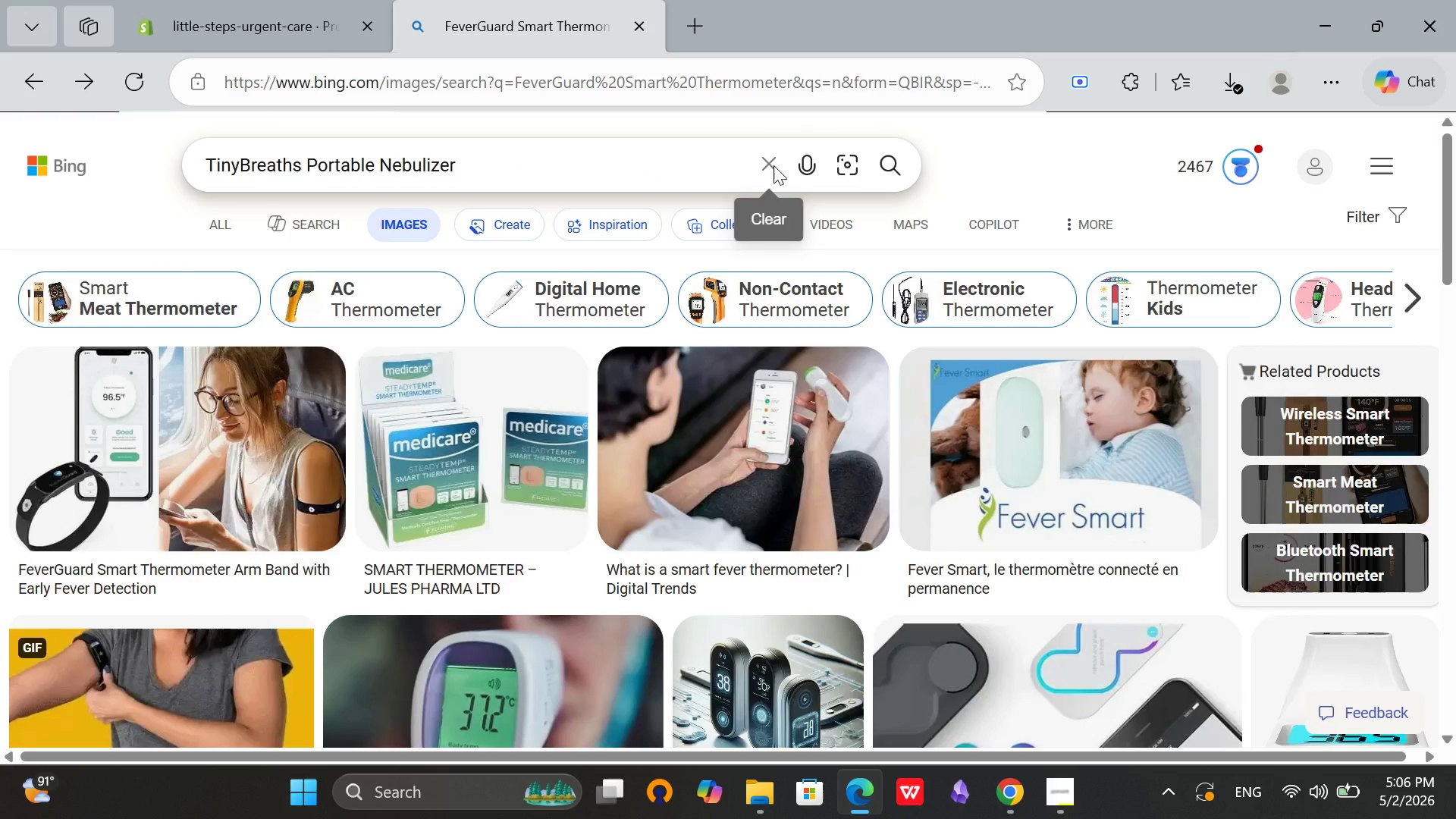 
key(Enter)
 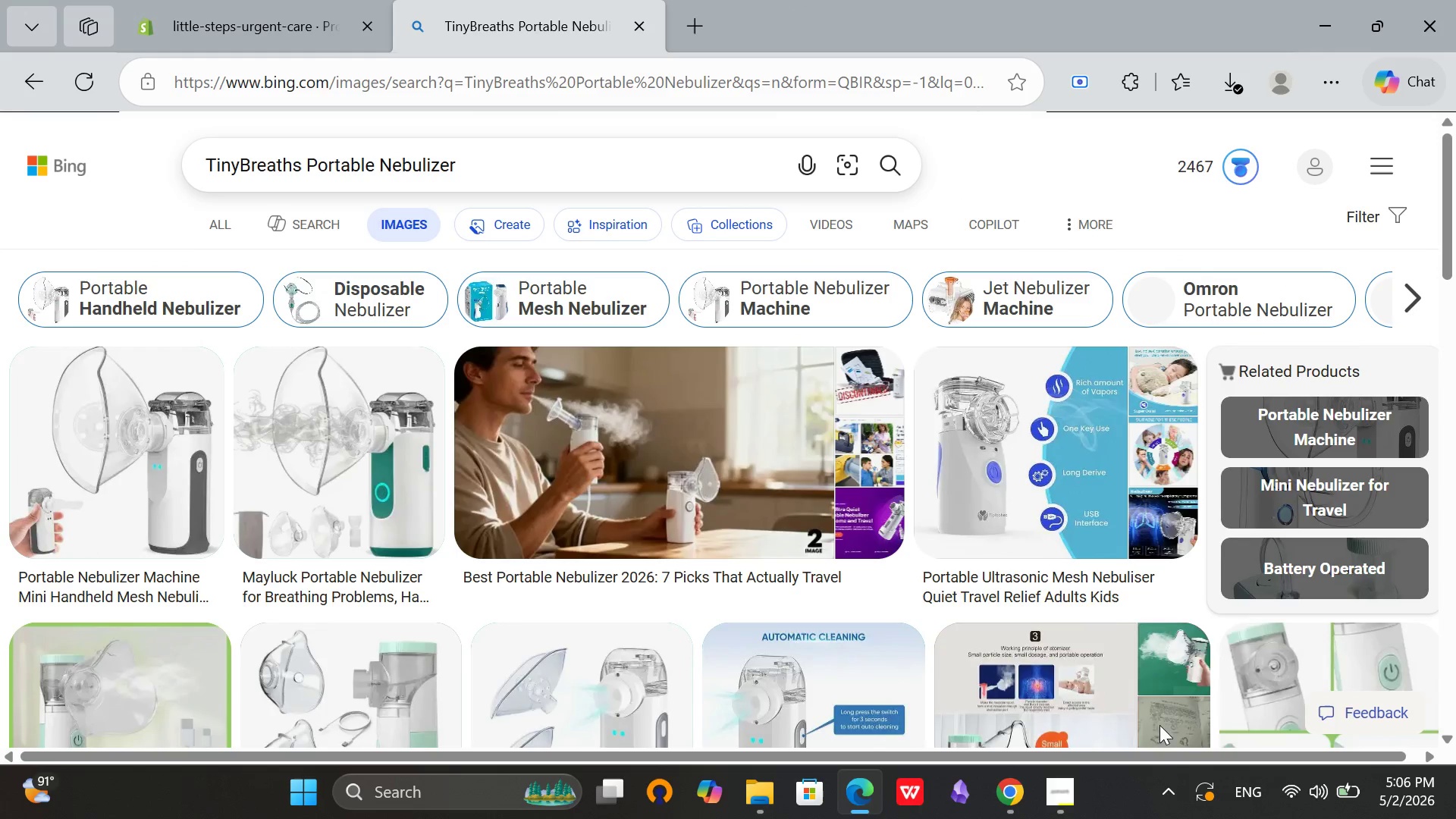 
left_click([354, 419])
 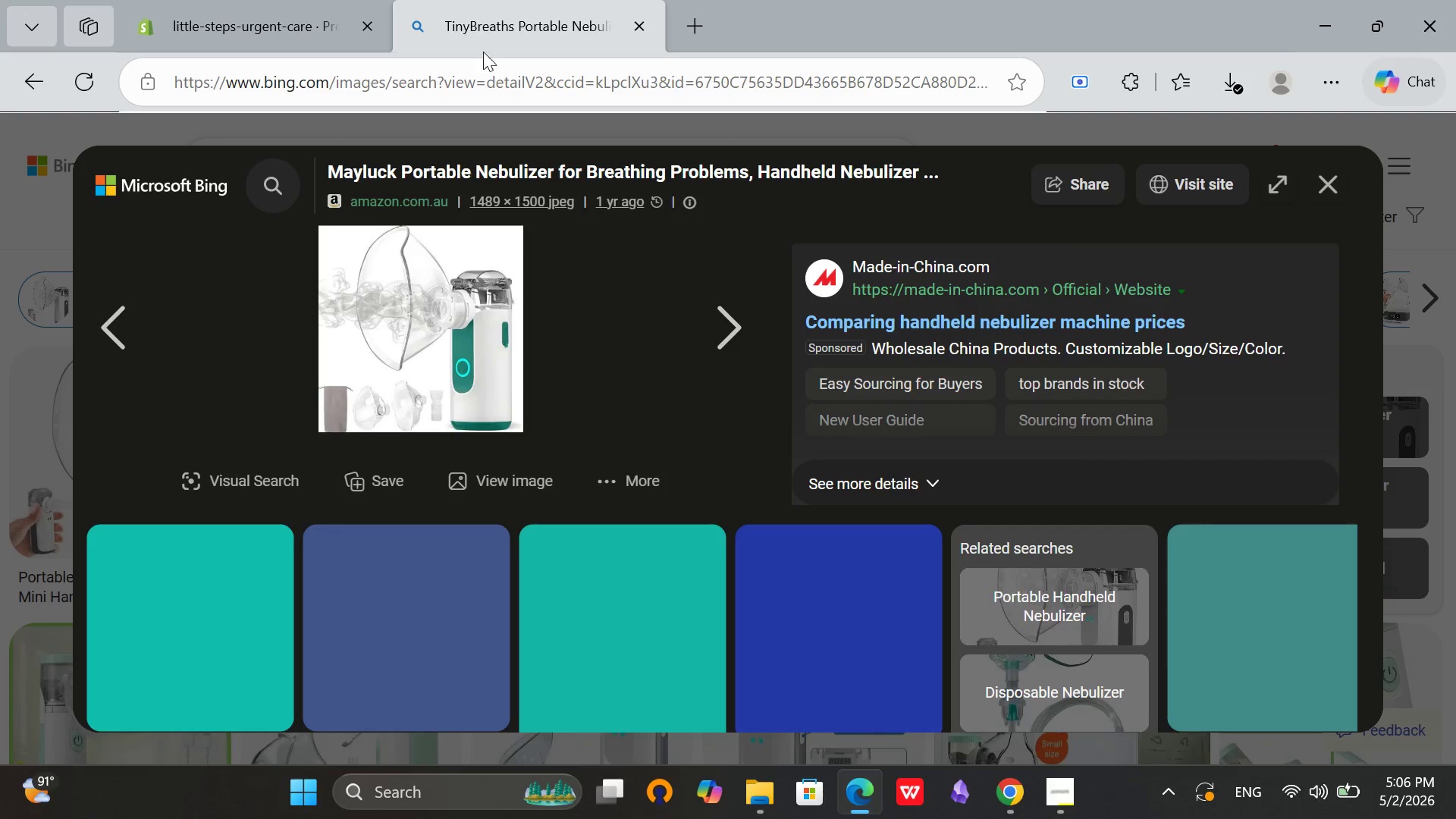 
right_click([436, 245])
 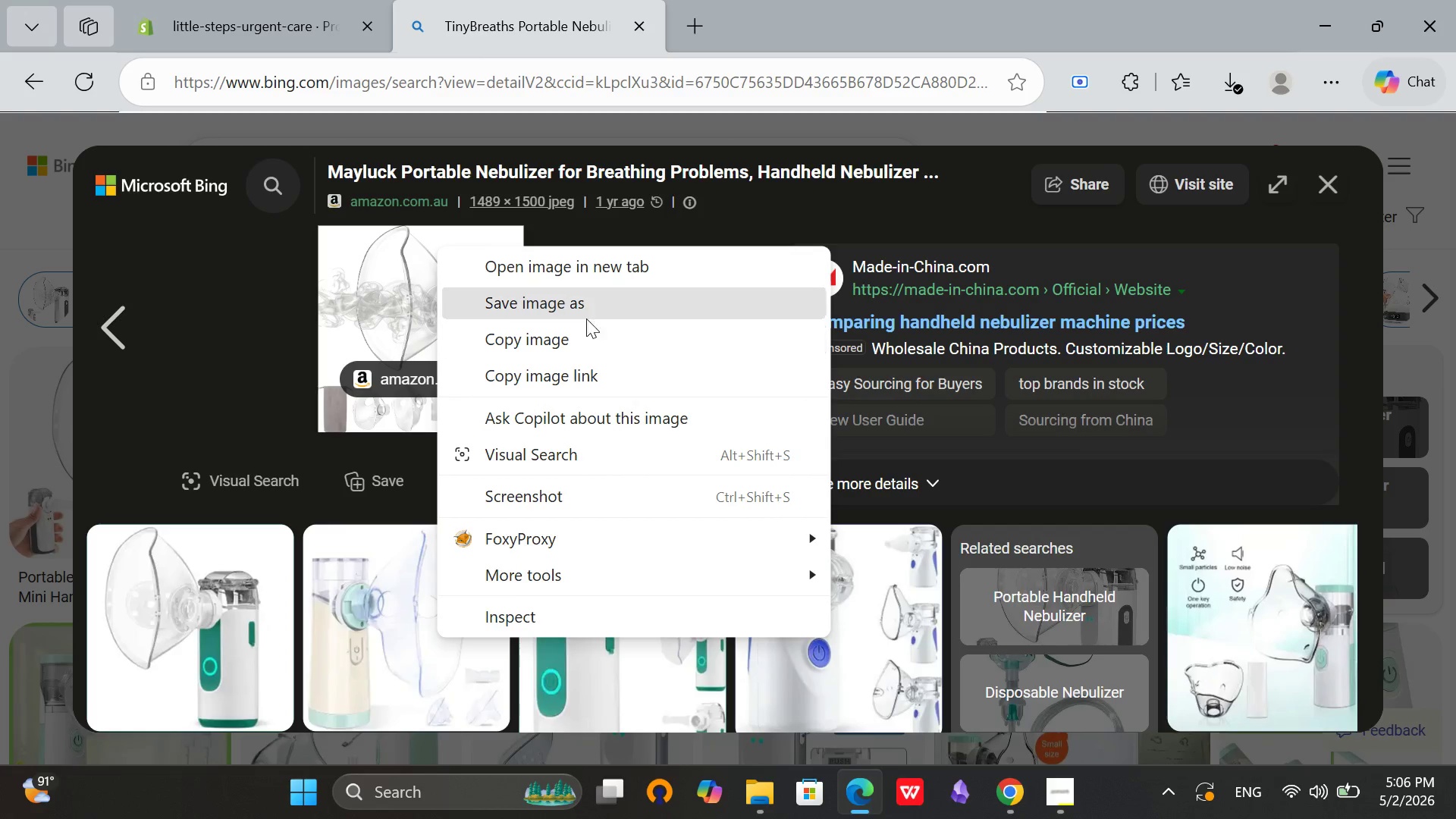 
left_click([591, 305])
 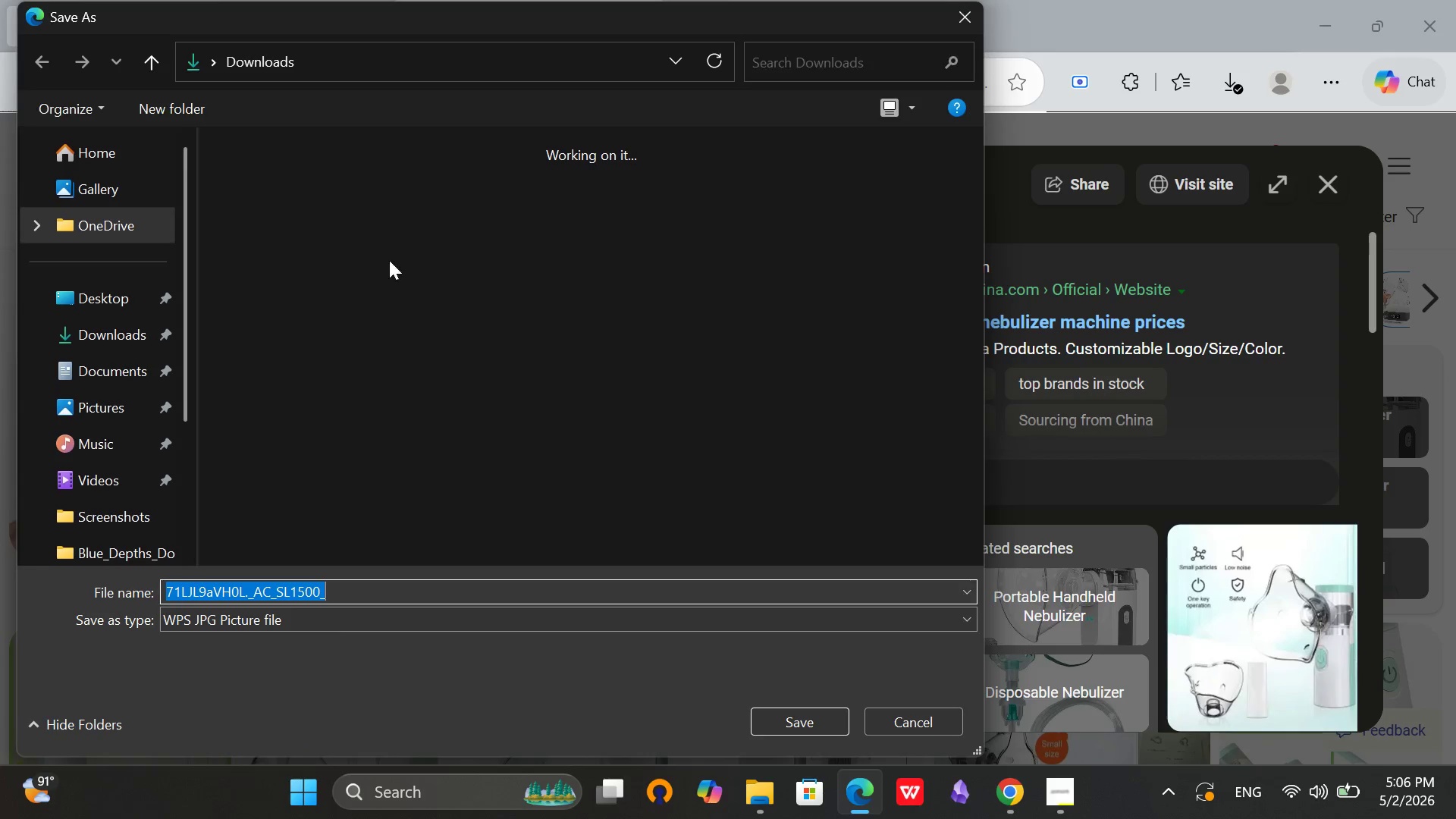 
left_click([58, 349])
 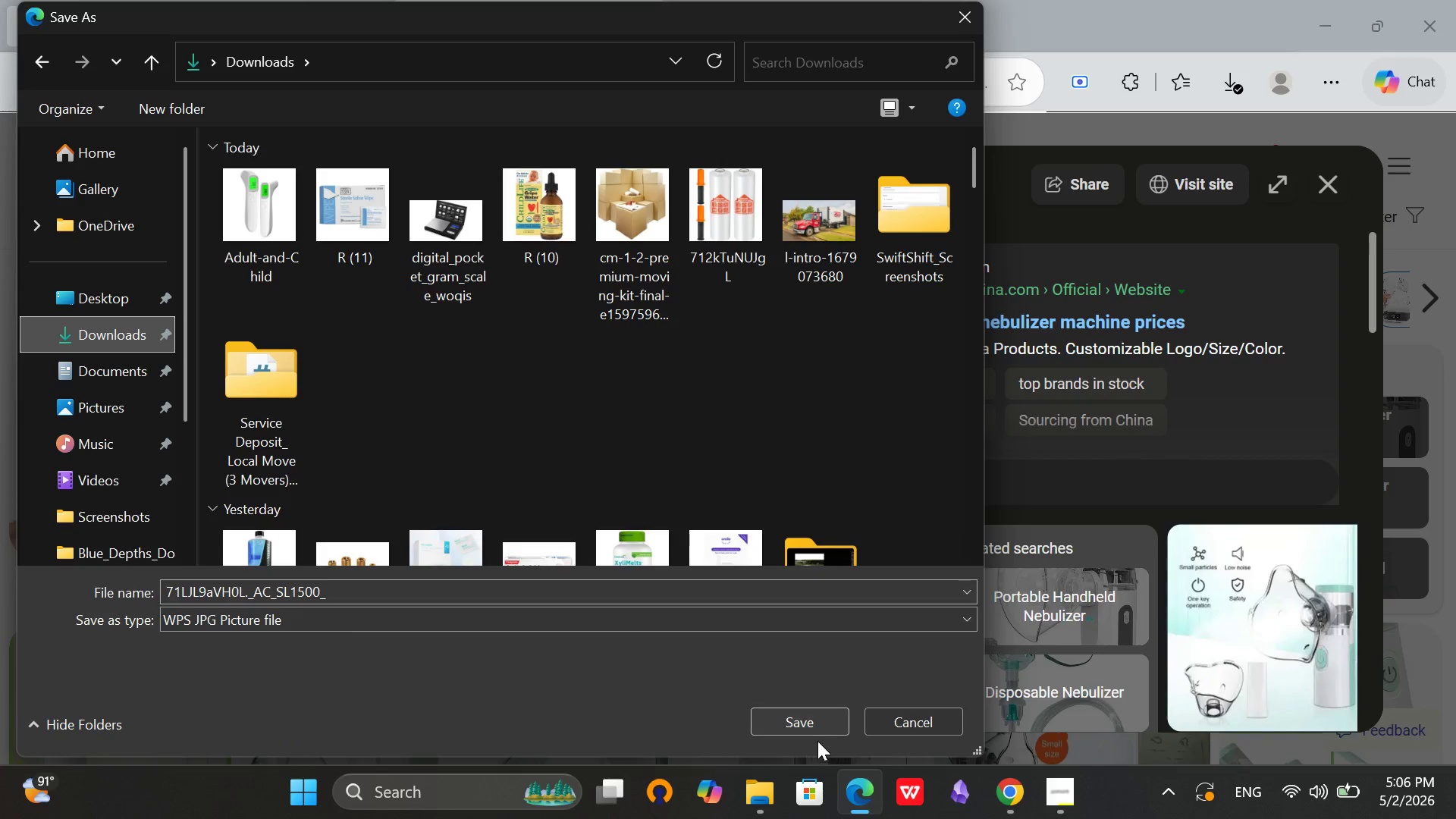 
left_click([830, 729])
 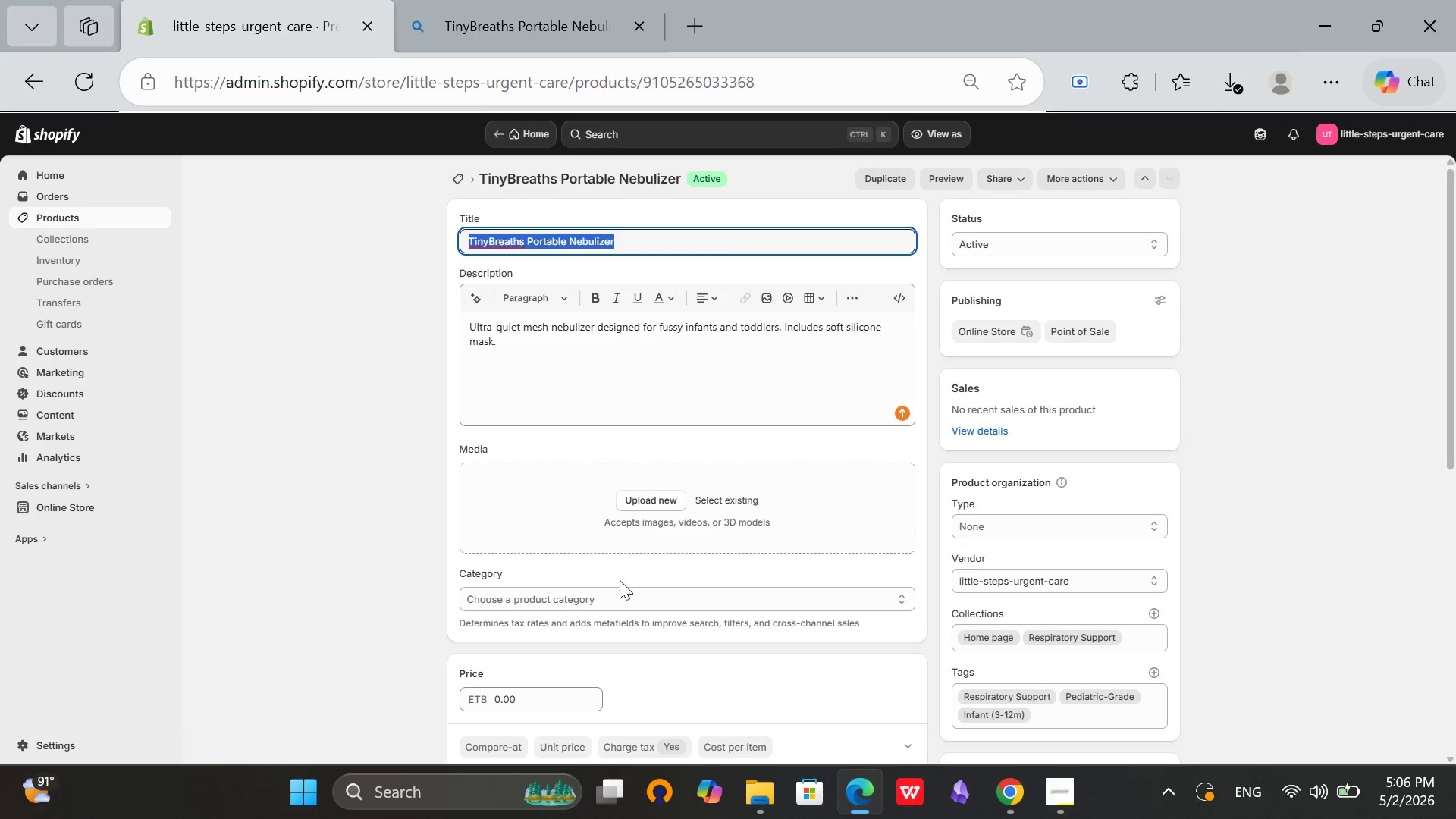 
left_click([667, 494])
 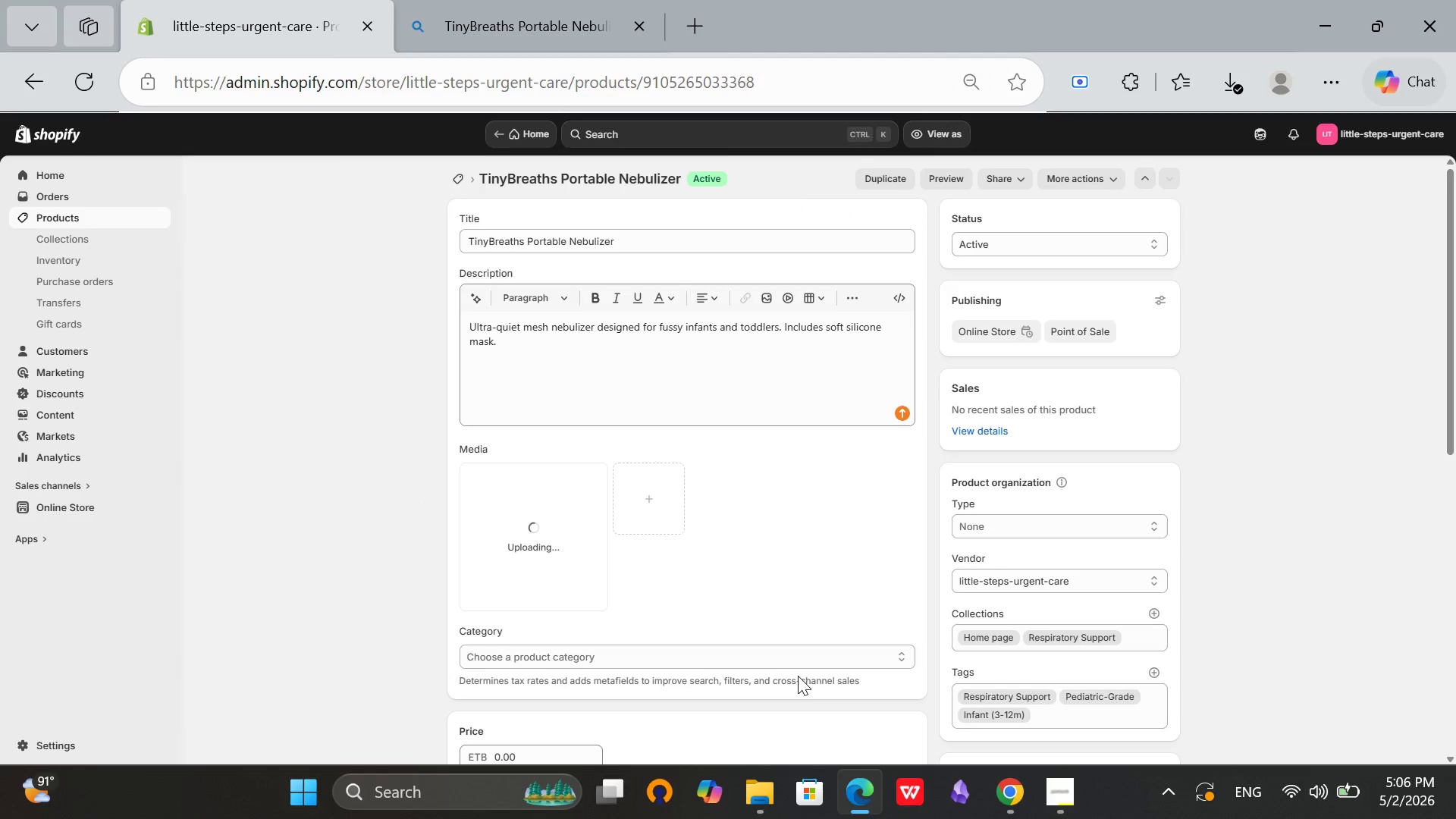 
wait(5.17)
 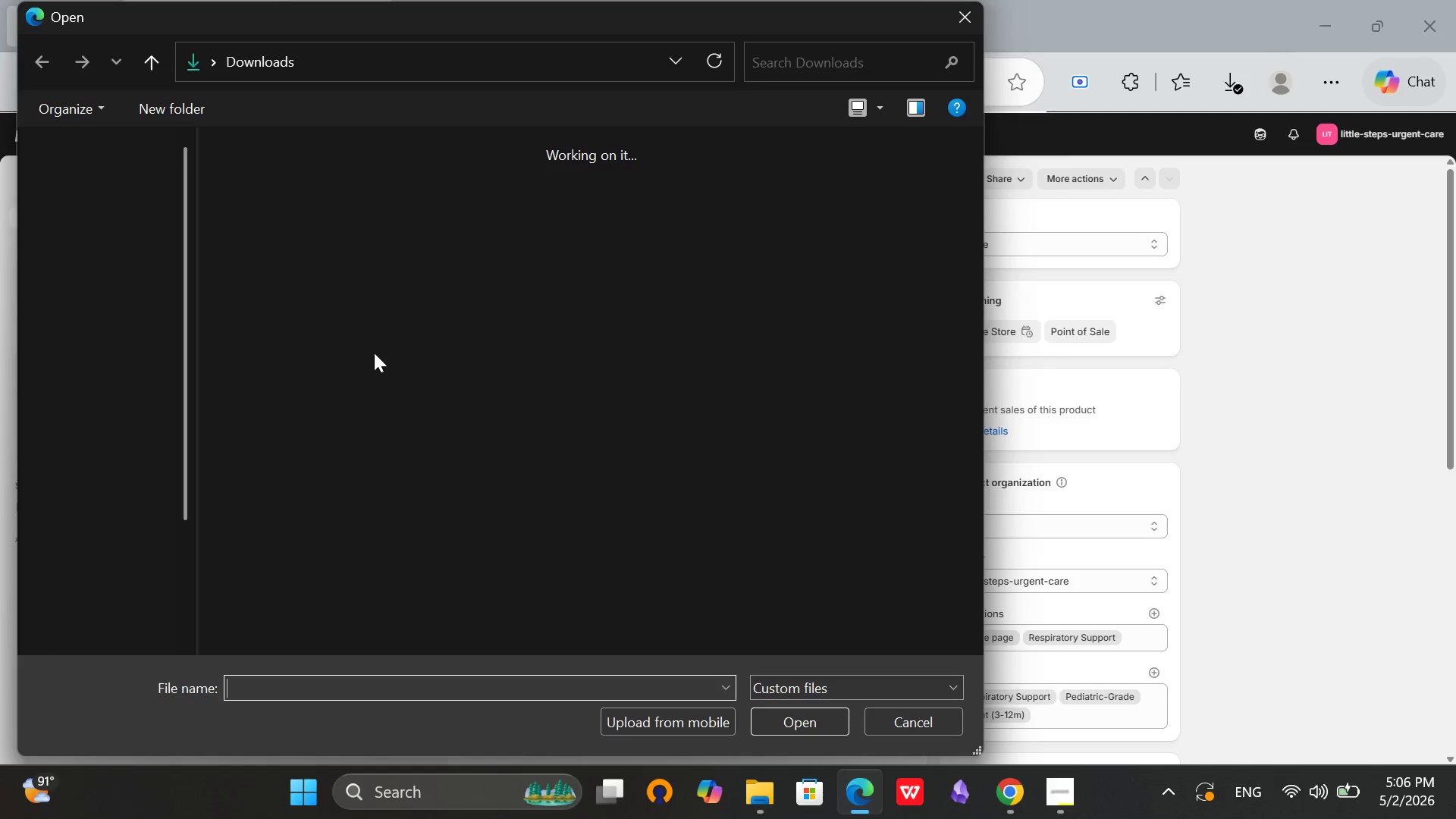 
scroll: coordinate [806, 603], scroll_direction: down, amount: 4.0
 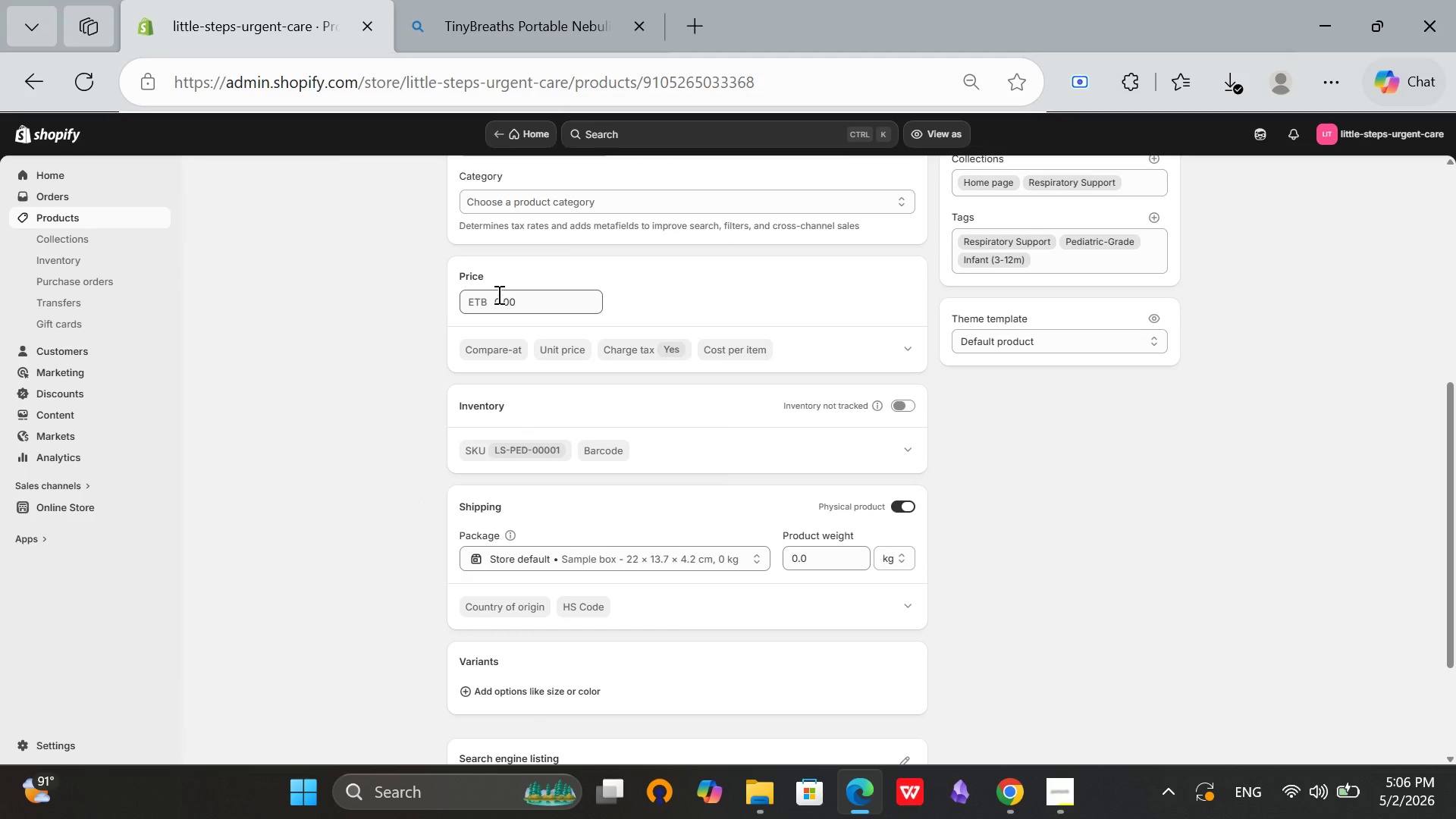 
left_click([498, 296])
 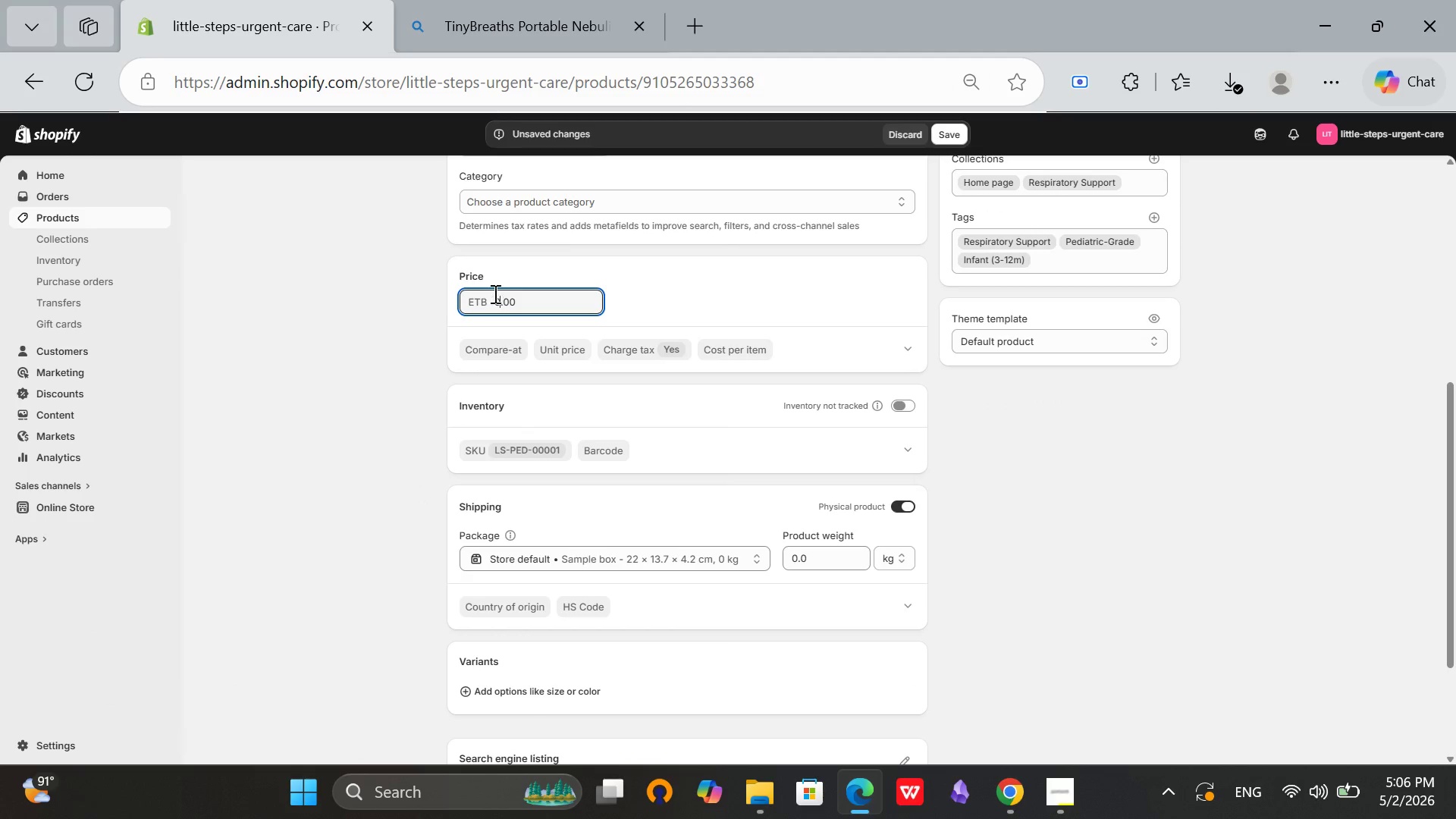 
left_click([494, 293])
 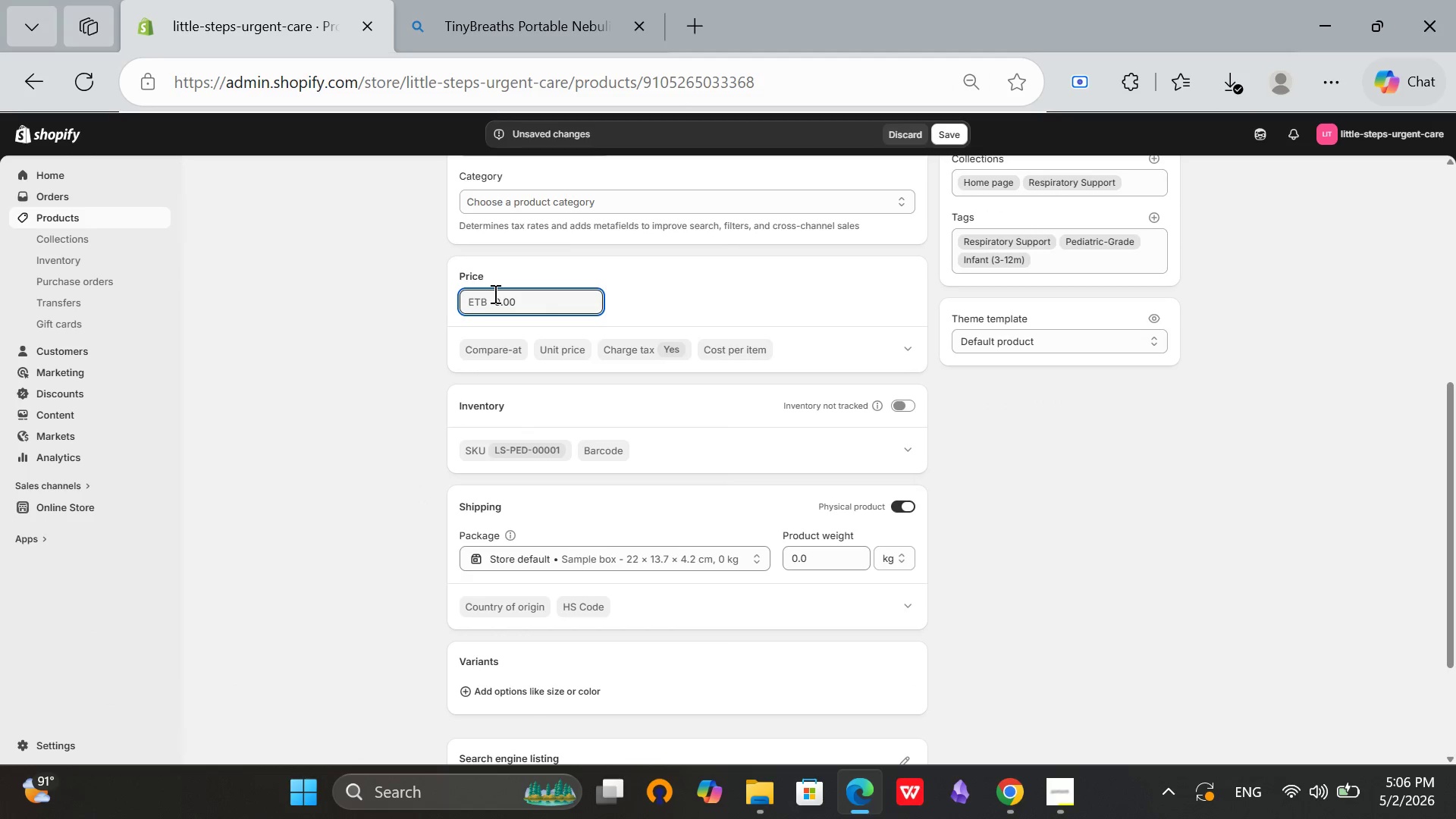 
key(5)
 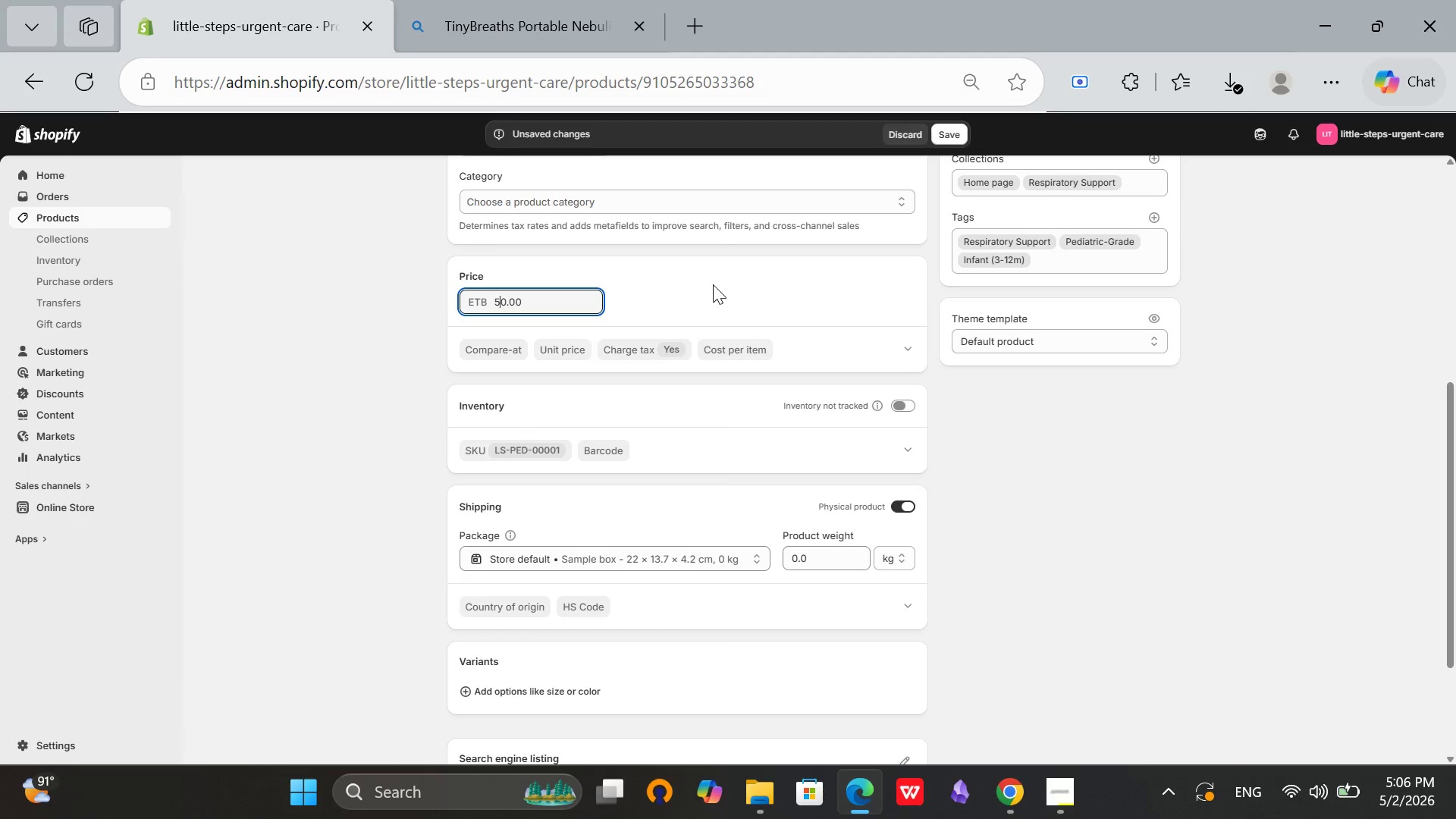 
left_click([713, 284])
 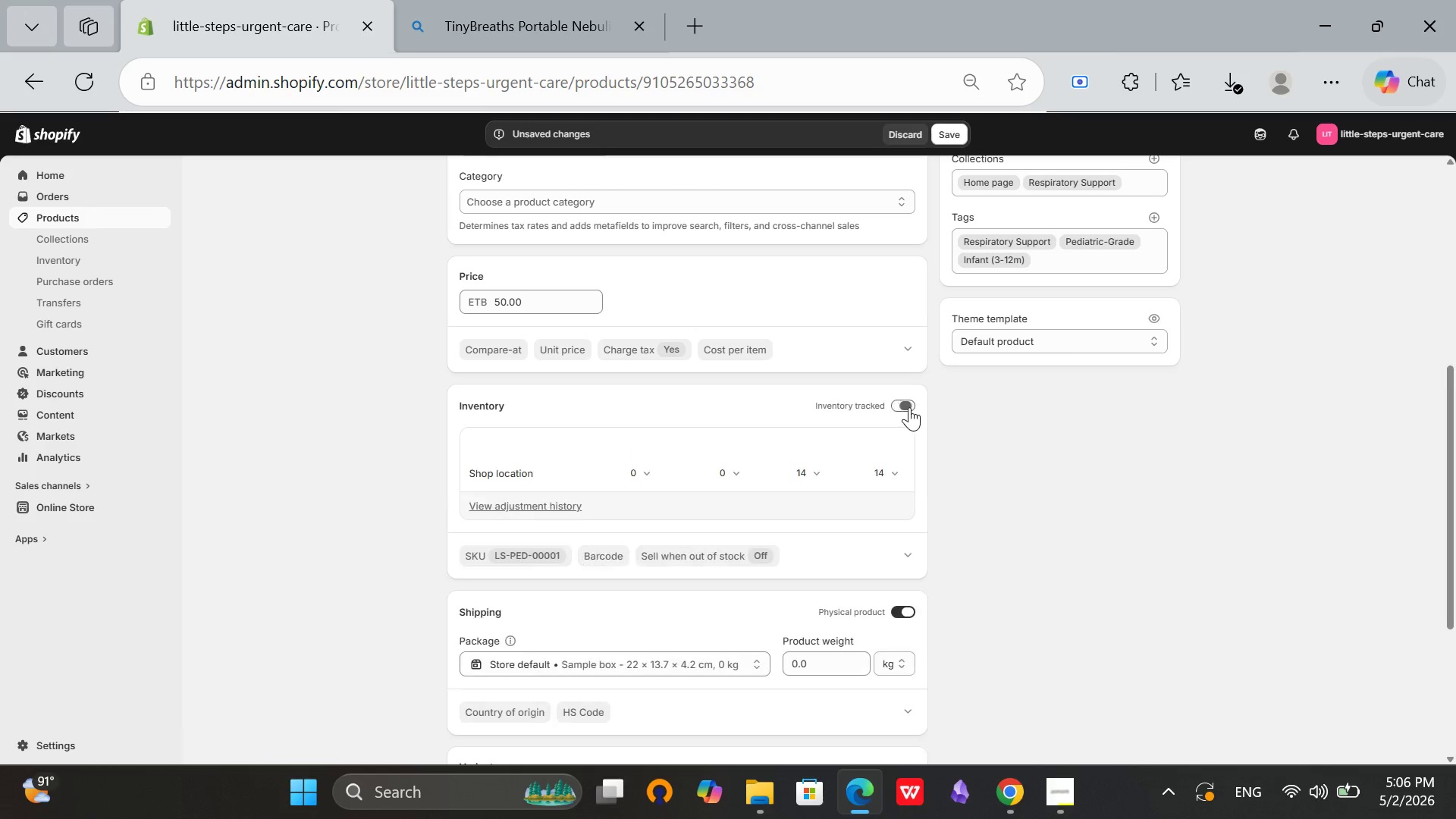 
scroll: coordinate [774, 557], scroll_direction: down, amount: 8.0
 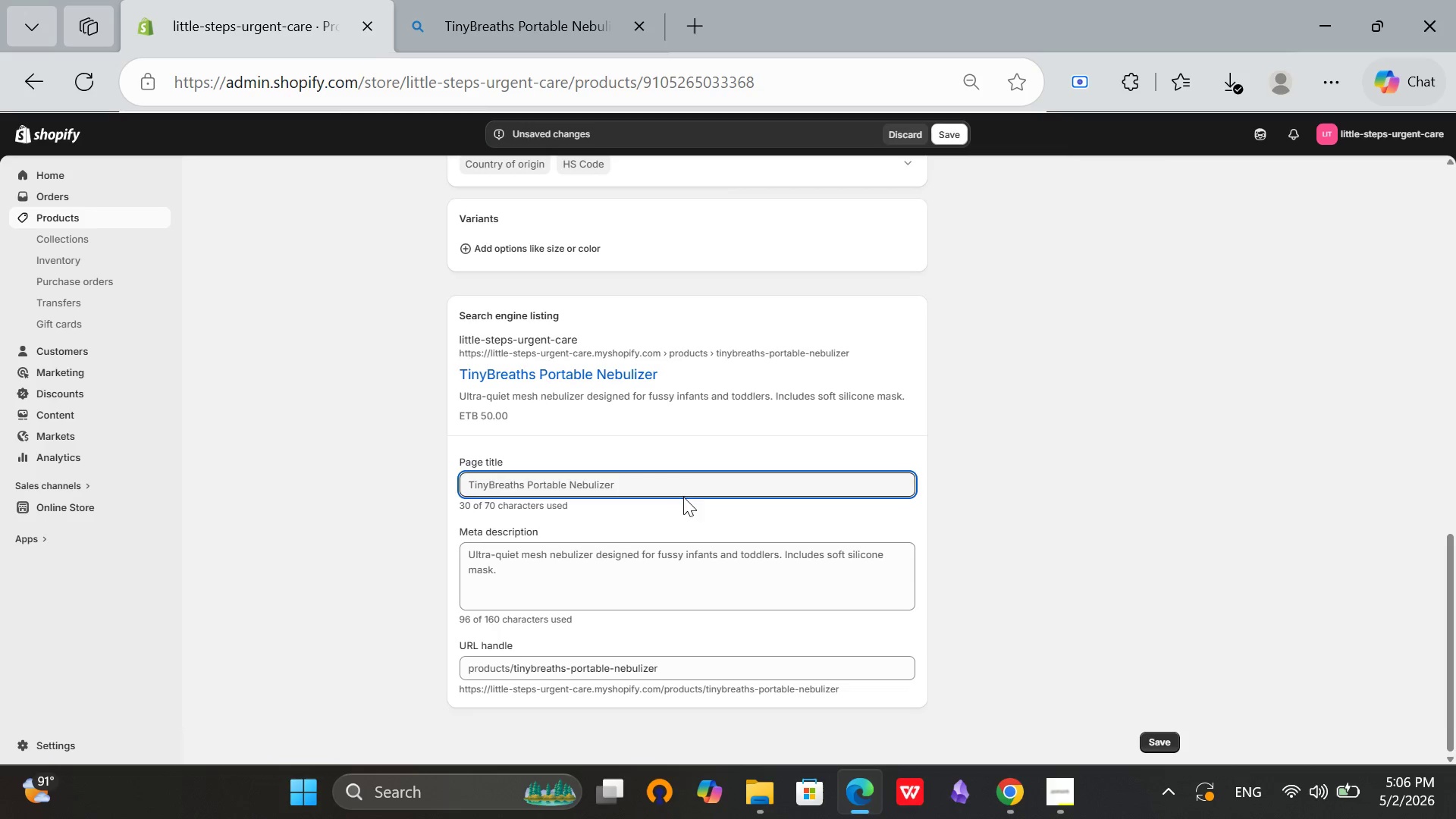 
left_click([686, 487])
 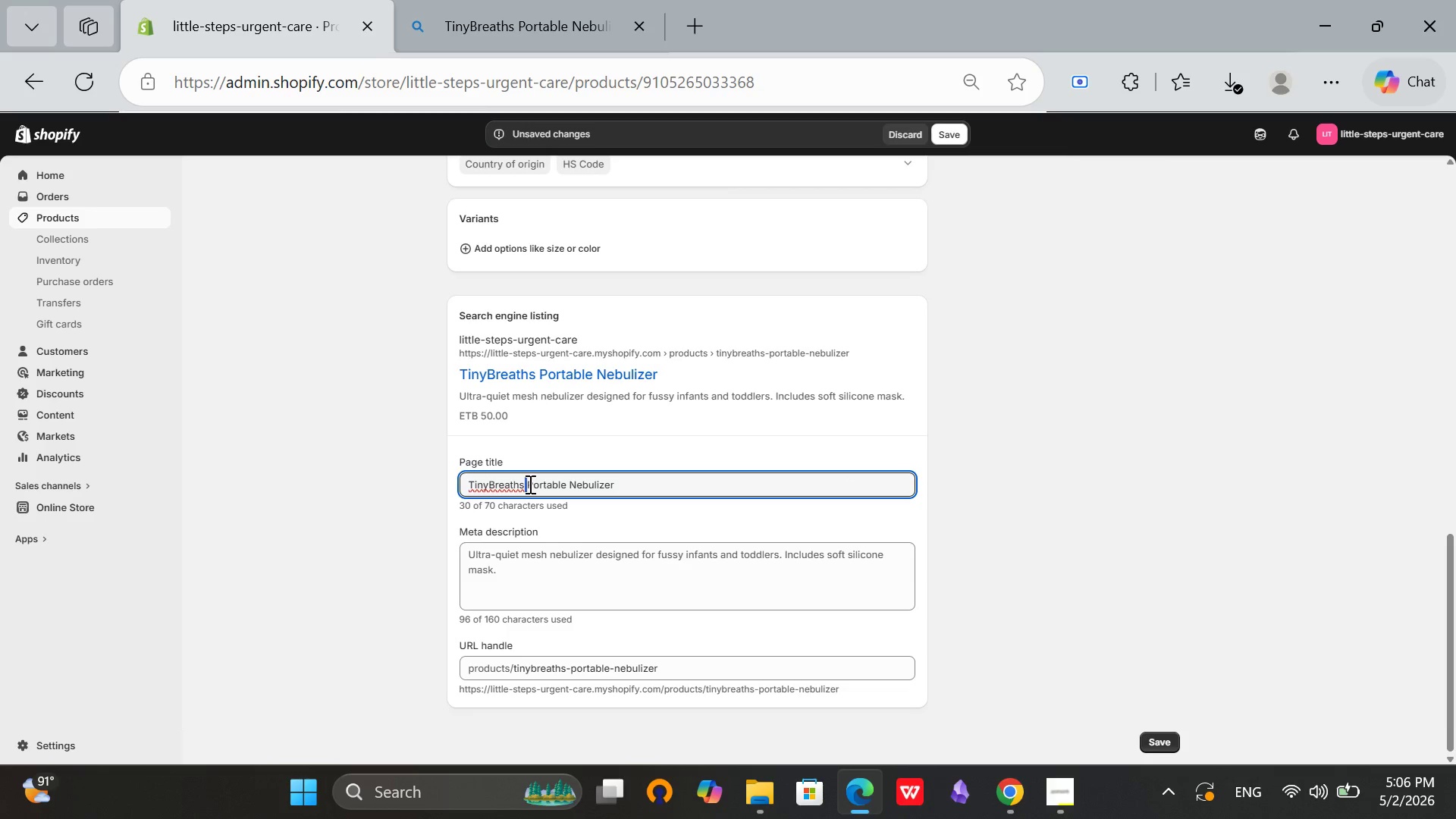 
left_click([527, 477])
 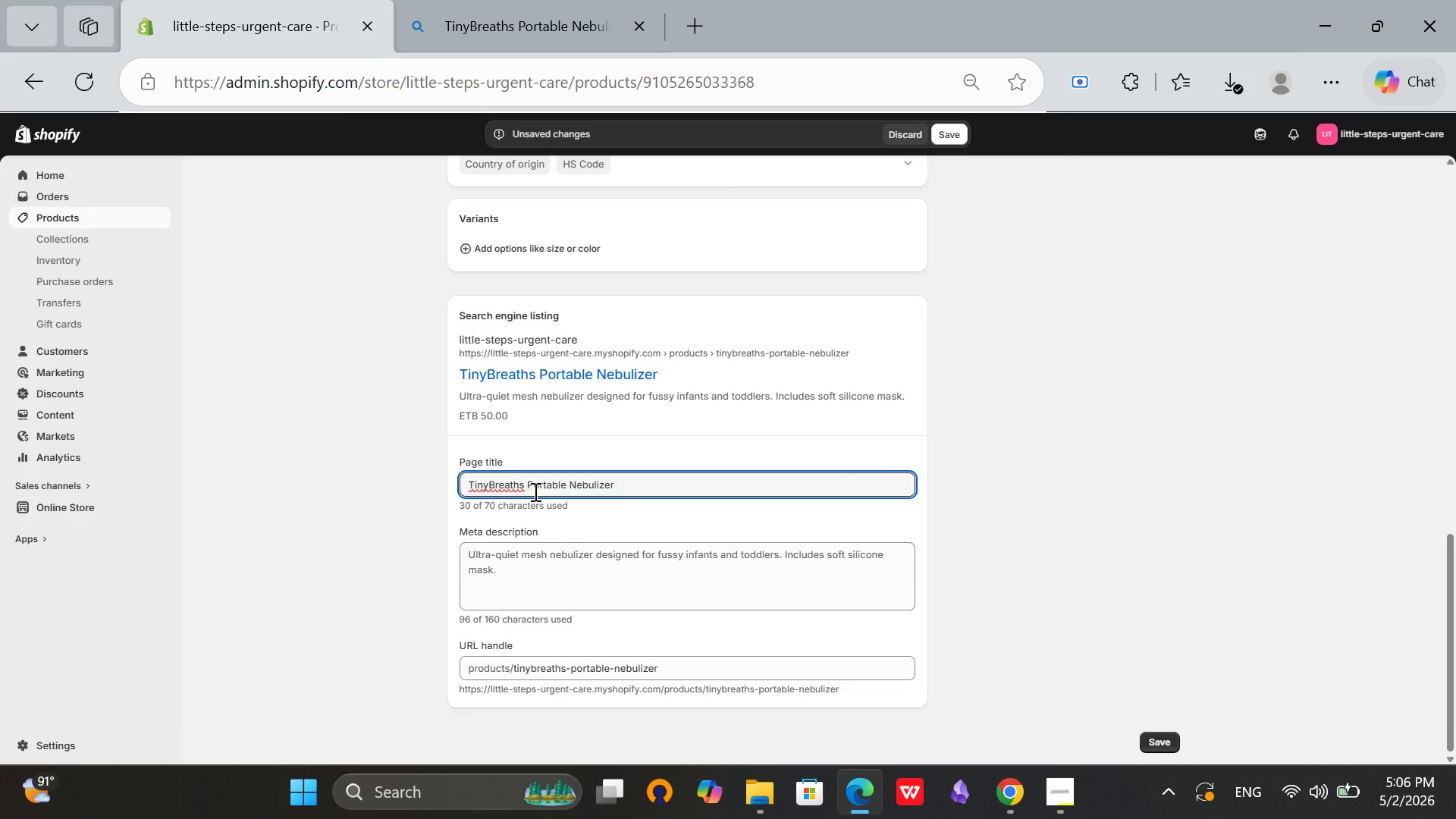 
hold_key(key=Backspace, duration=1.17)
 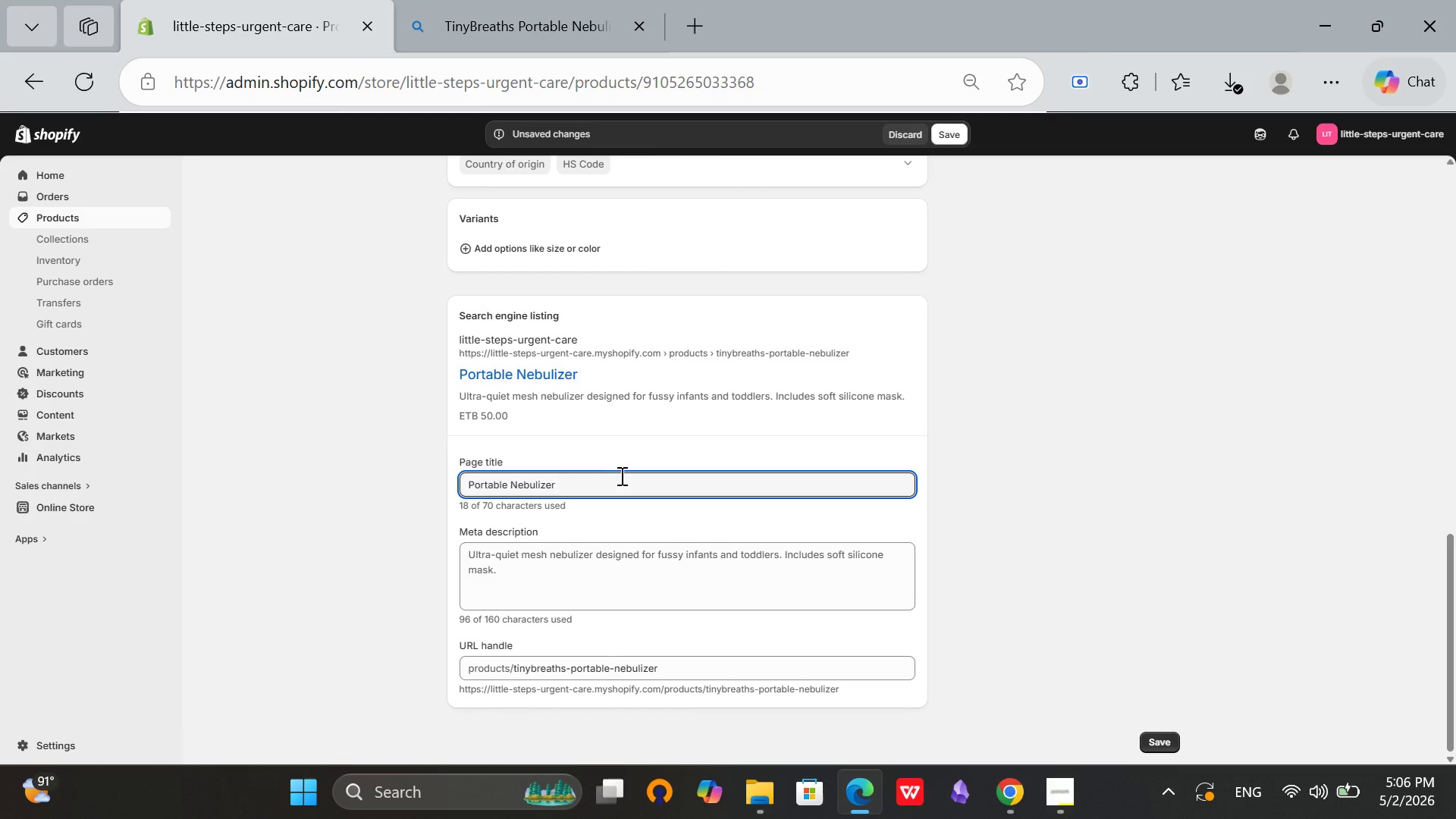 
type( for Kidss)
key(Backspace)
 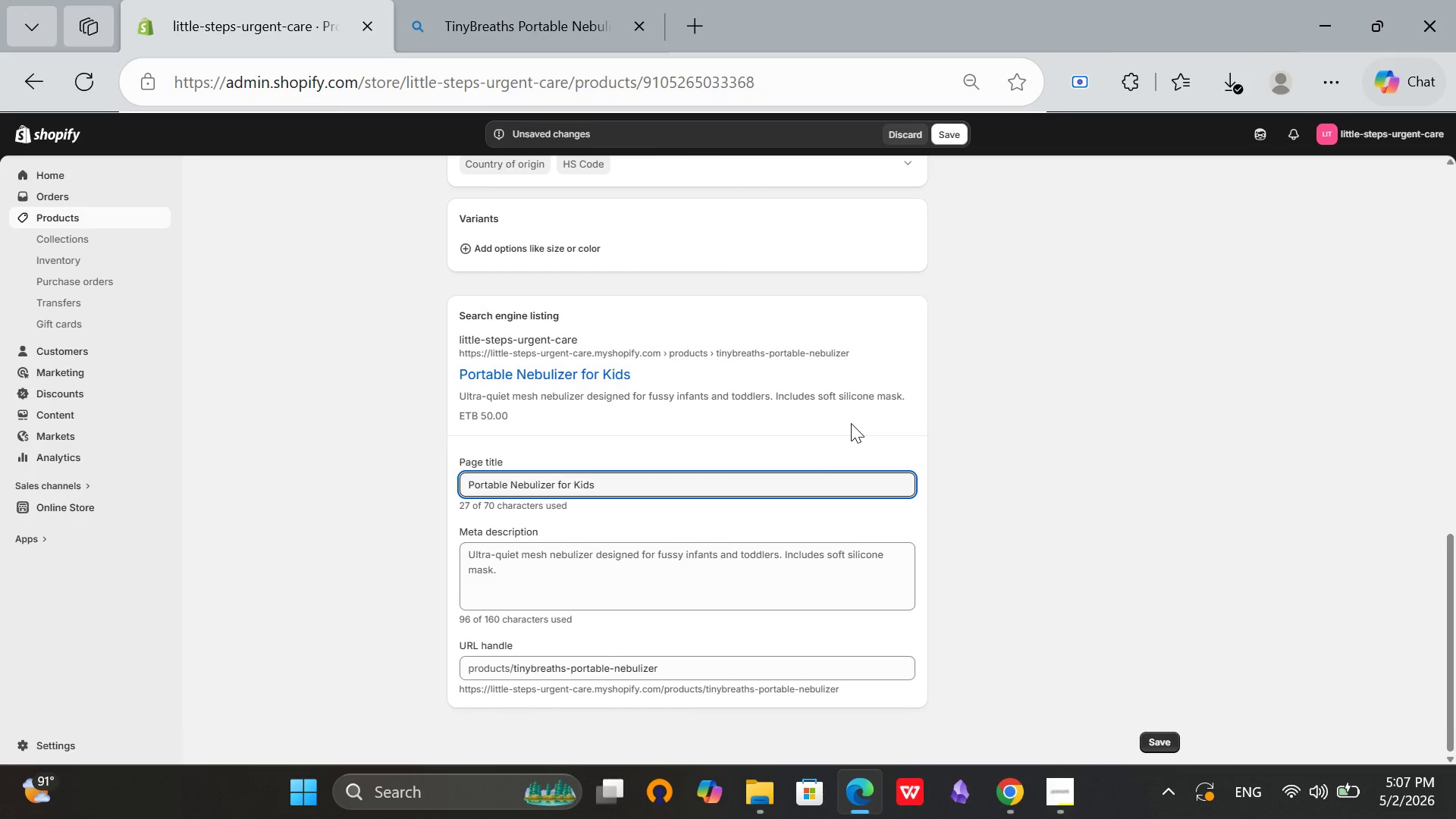 
type( - Compact Respiratory)
 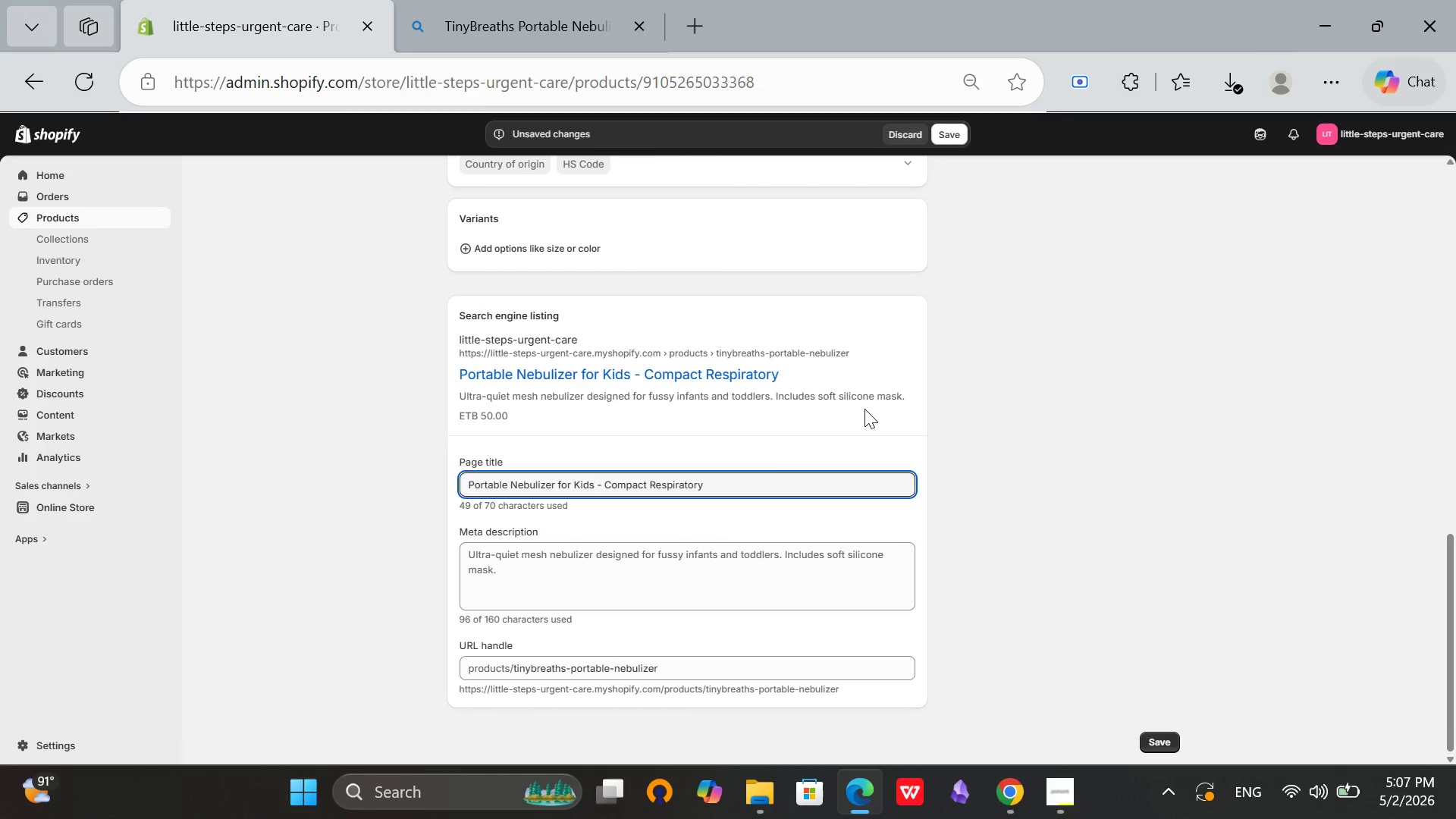 
type( Treatment Device)
 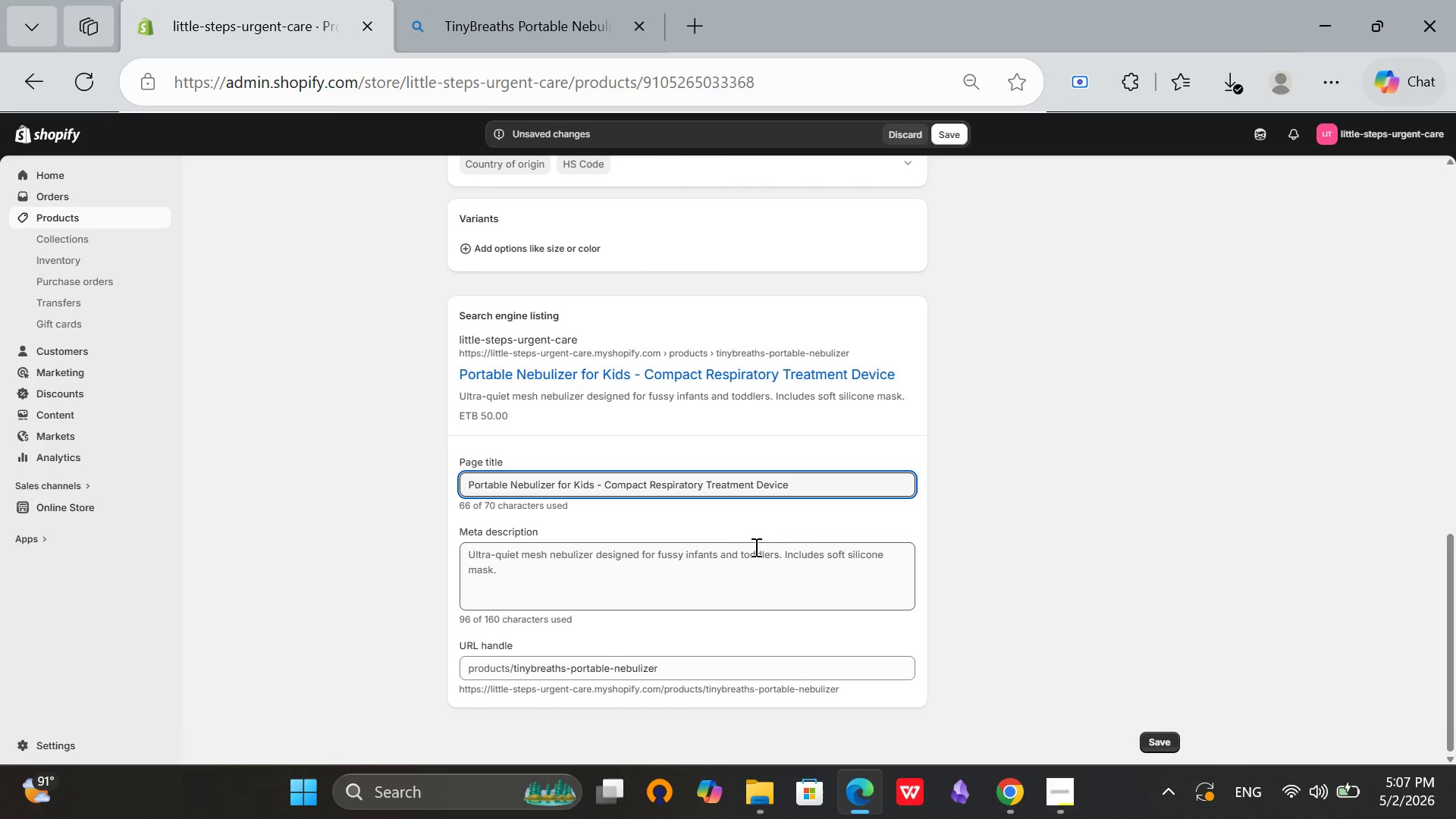 
left_click([732, 551])
 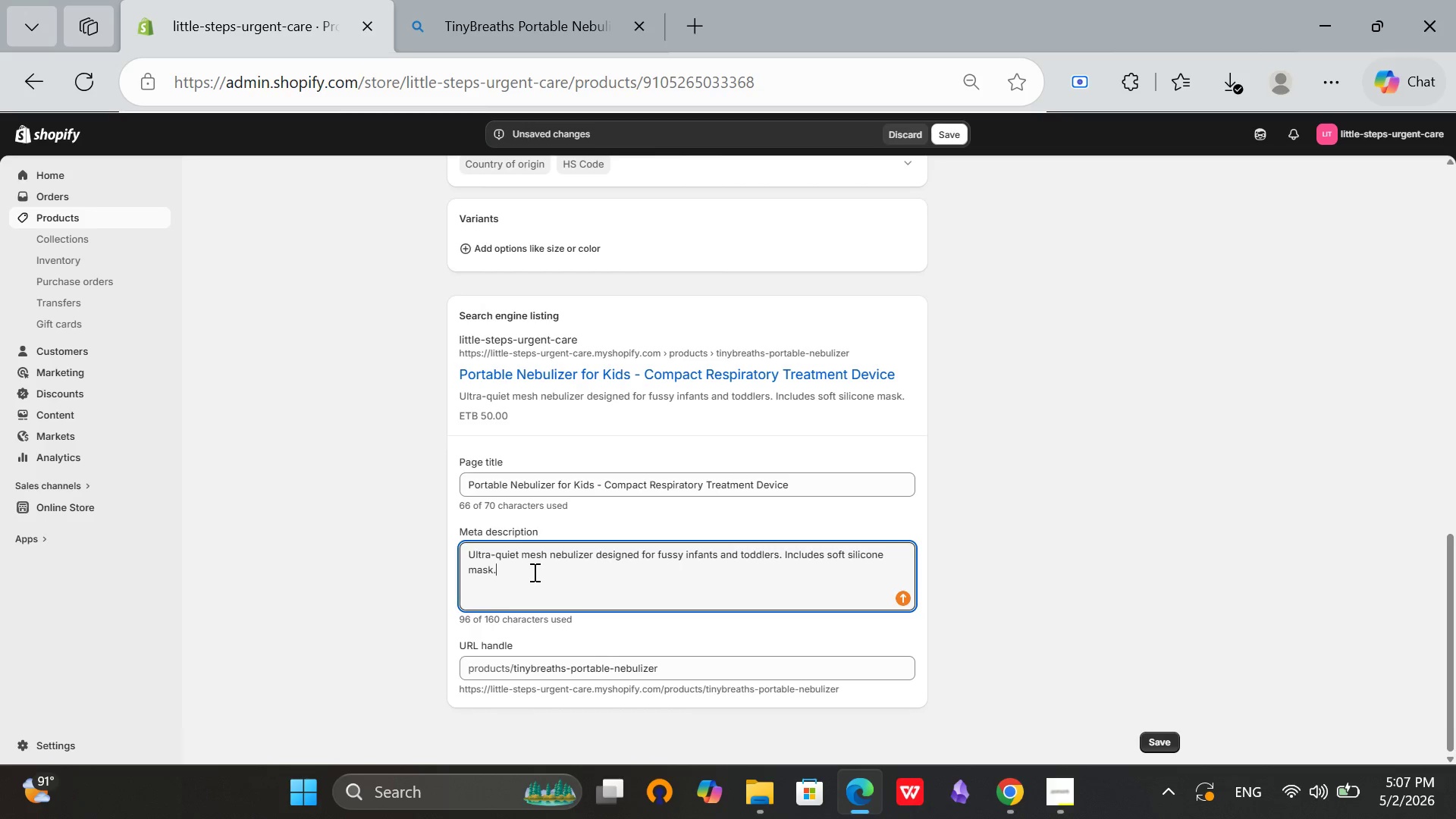 
left_click([533, 572])
 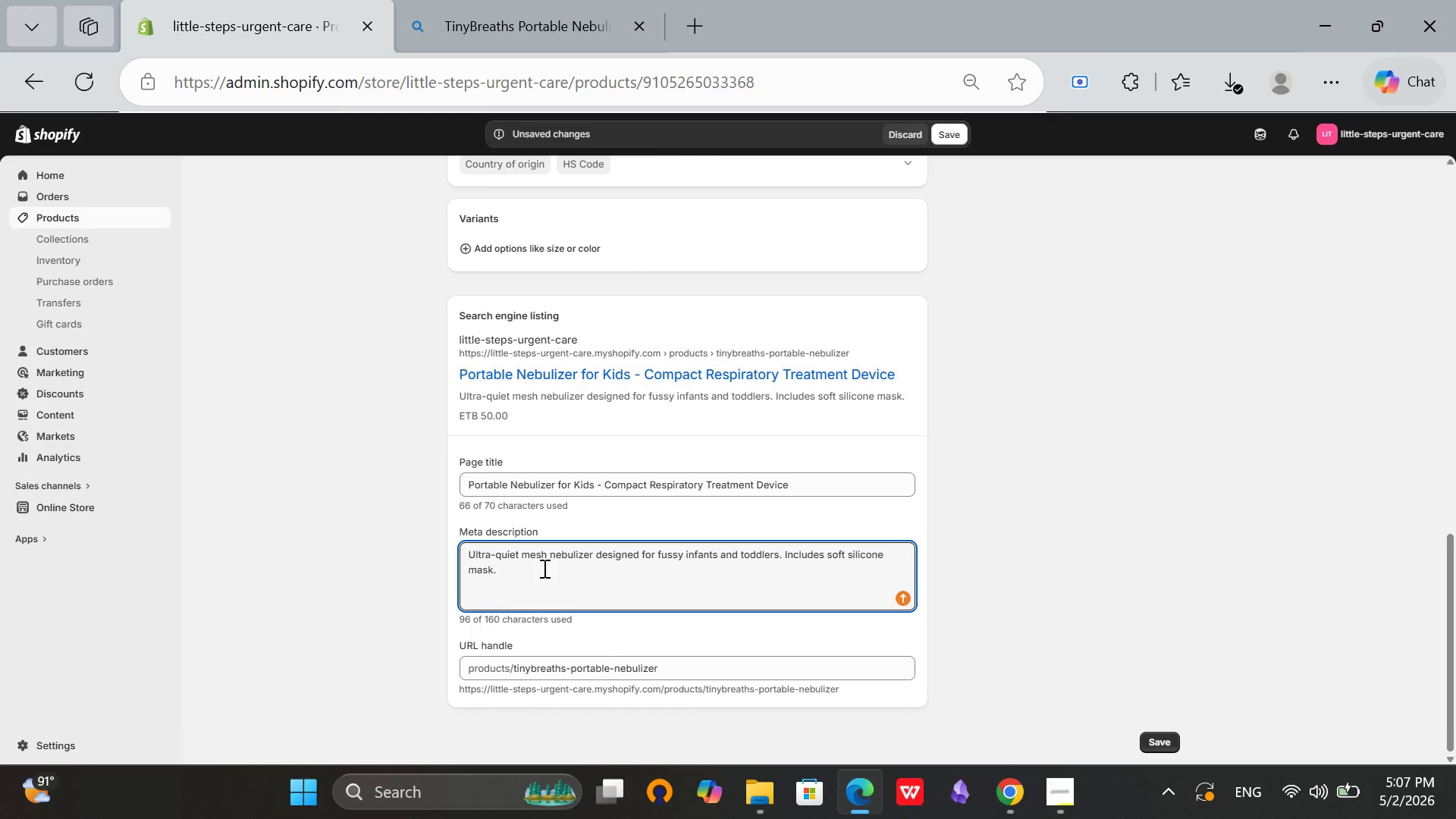 
key(Control+A)
 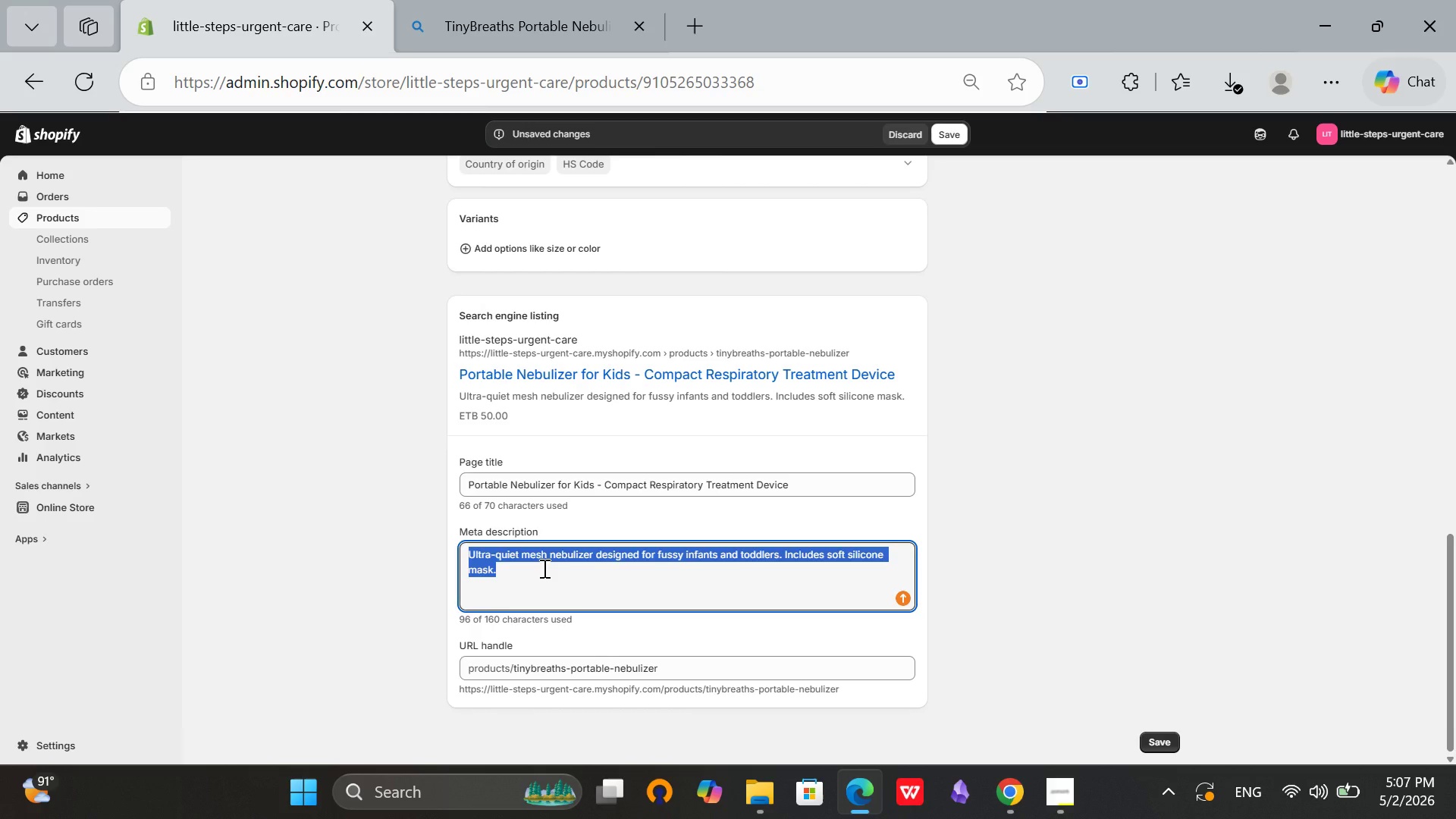 
key(Backspace)
type(Deliver )
 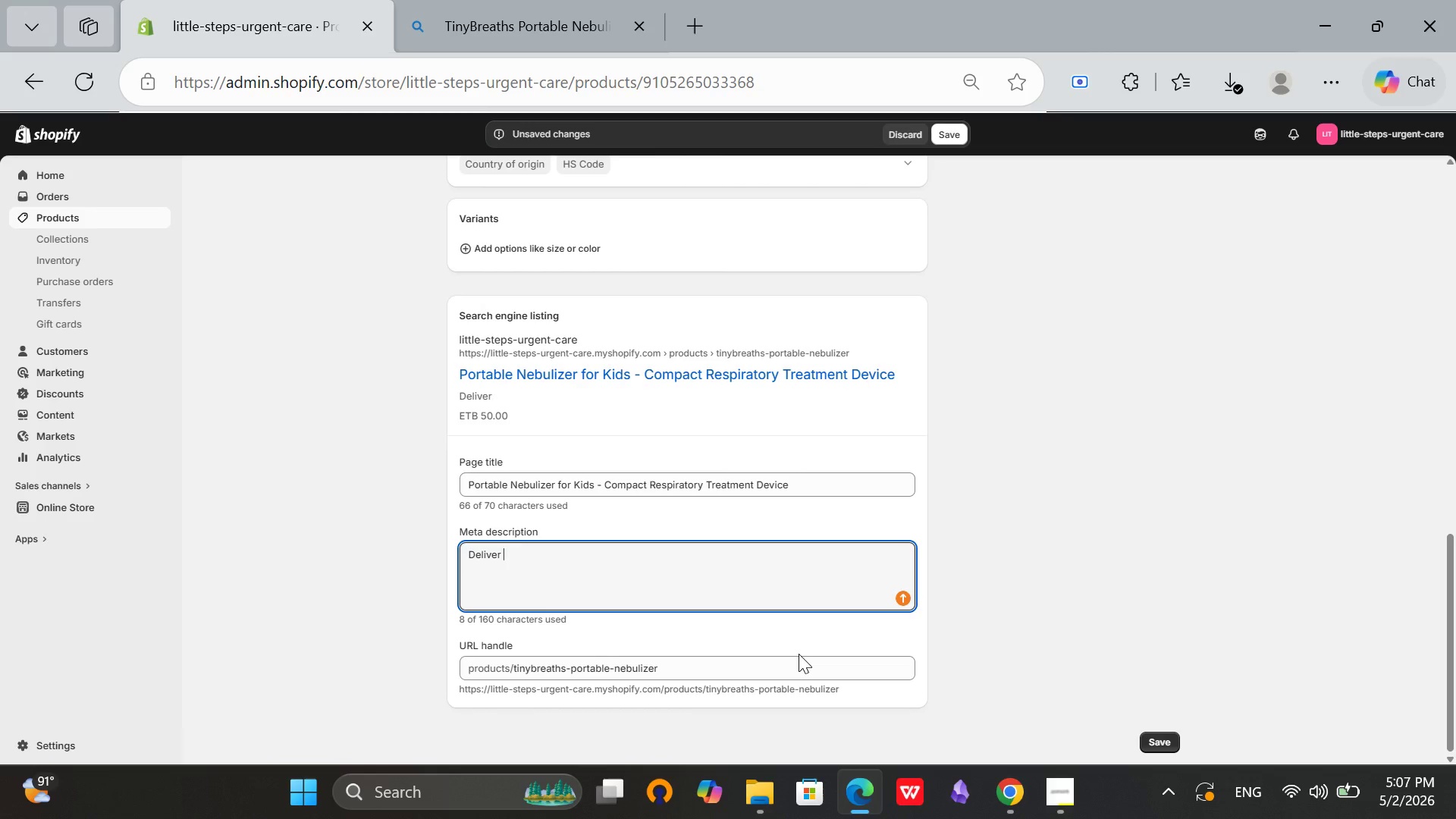 
type(effective )
 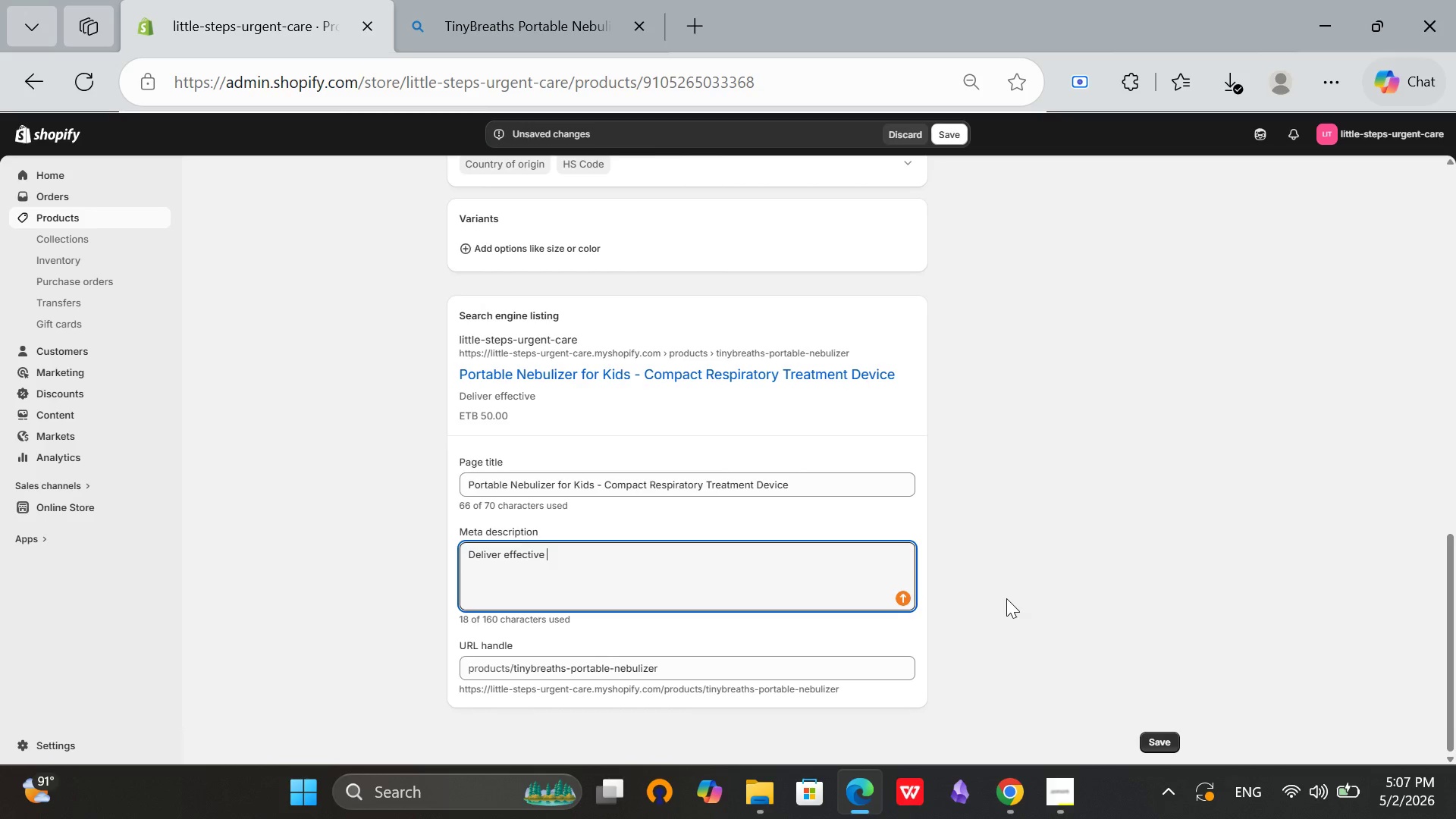 
type(res;)
key(Backspace)
type(piratory treatment)
 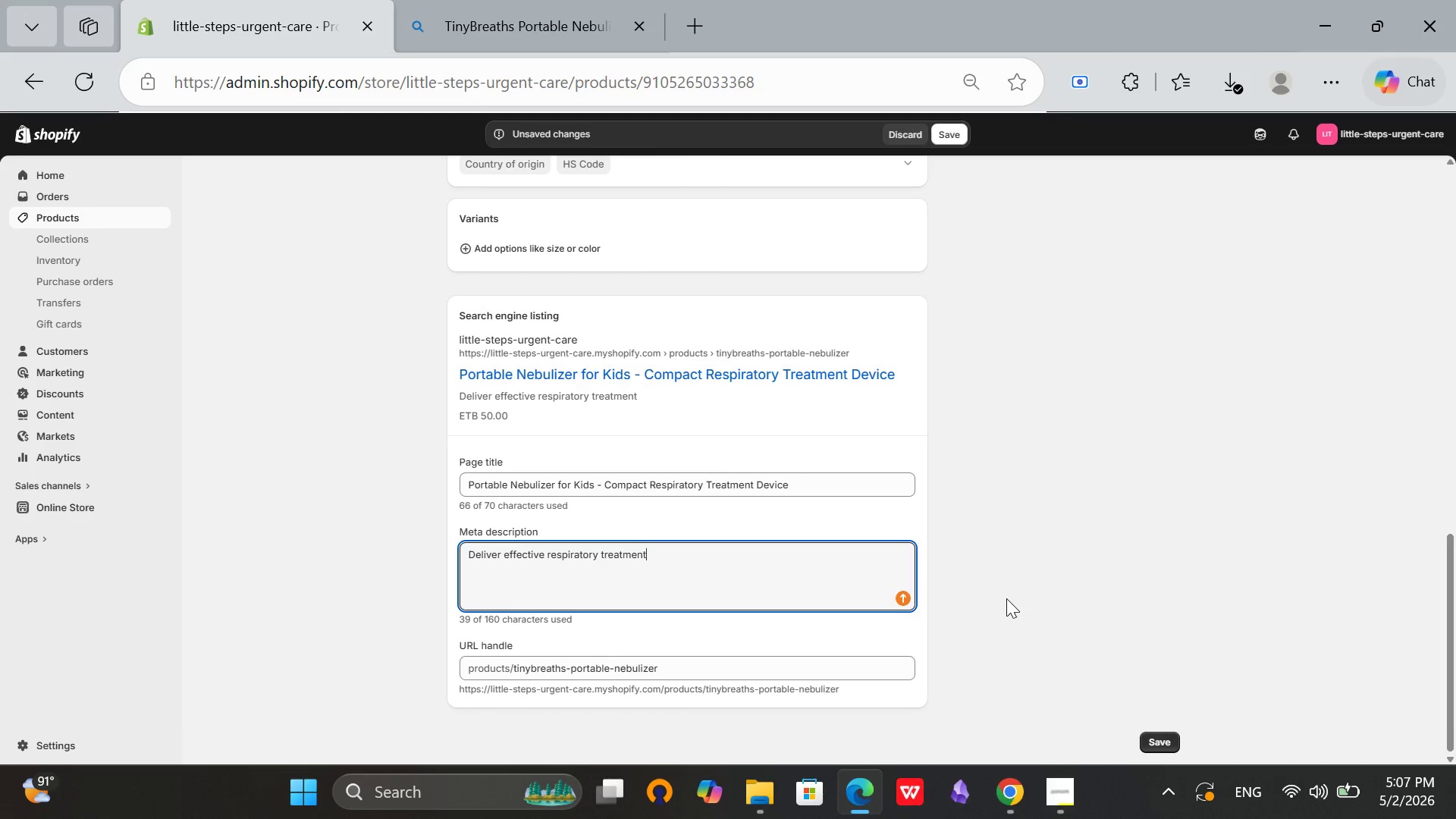 
type( anywhere with a portable nebulizer. Quiet)
 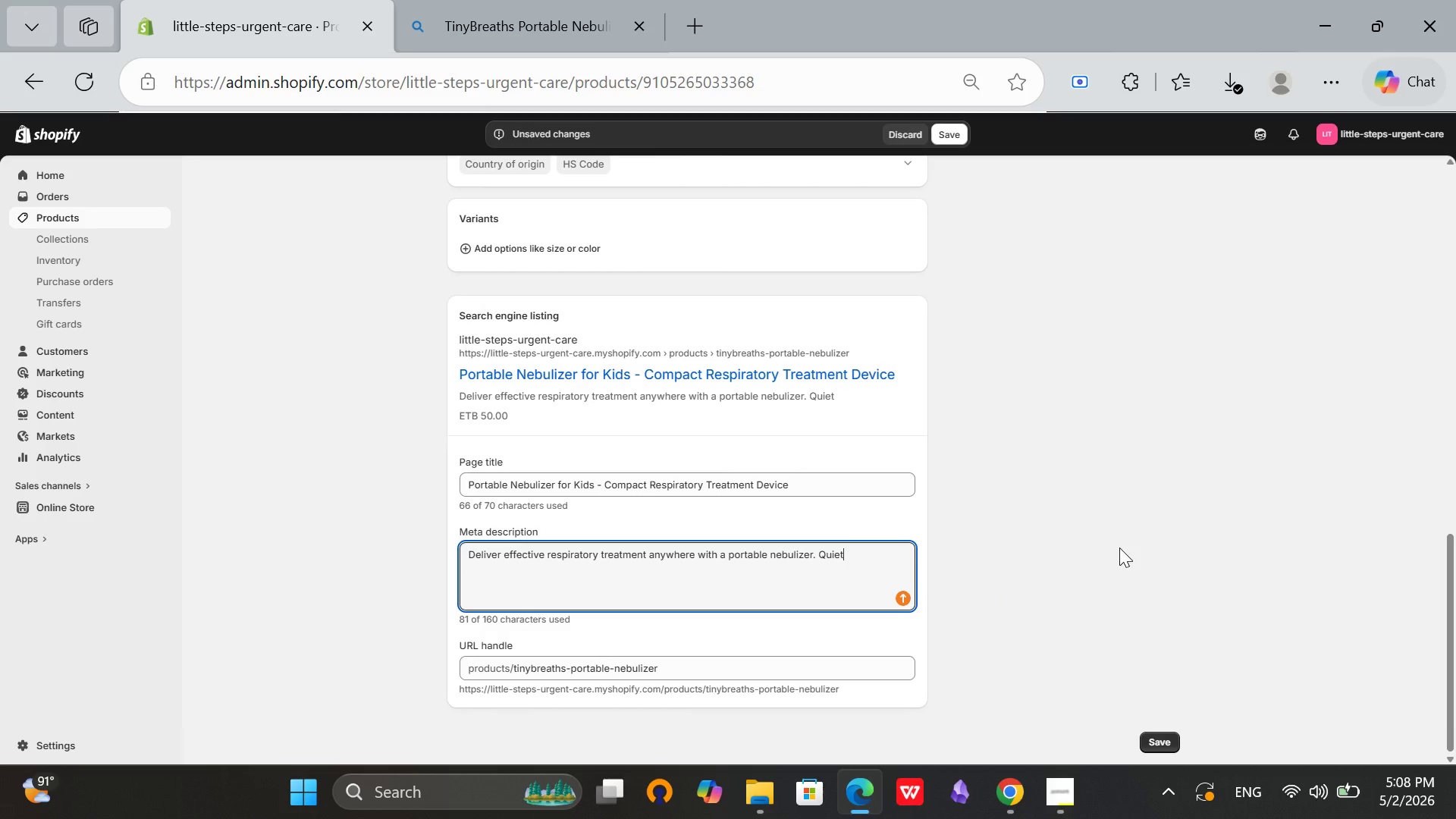 
key(Comma)
 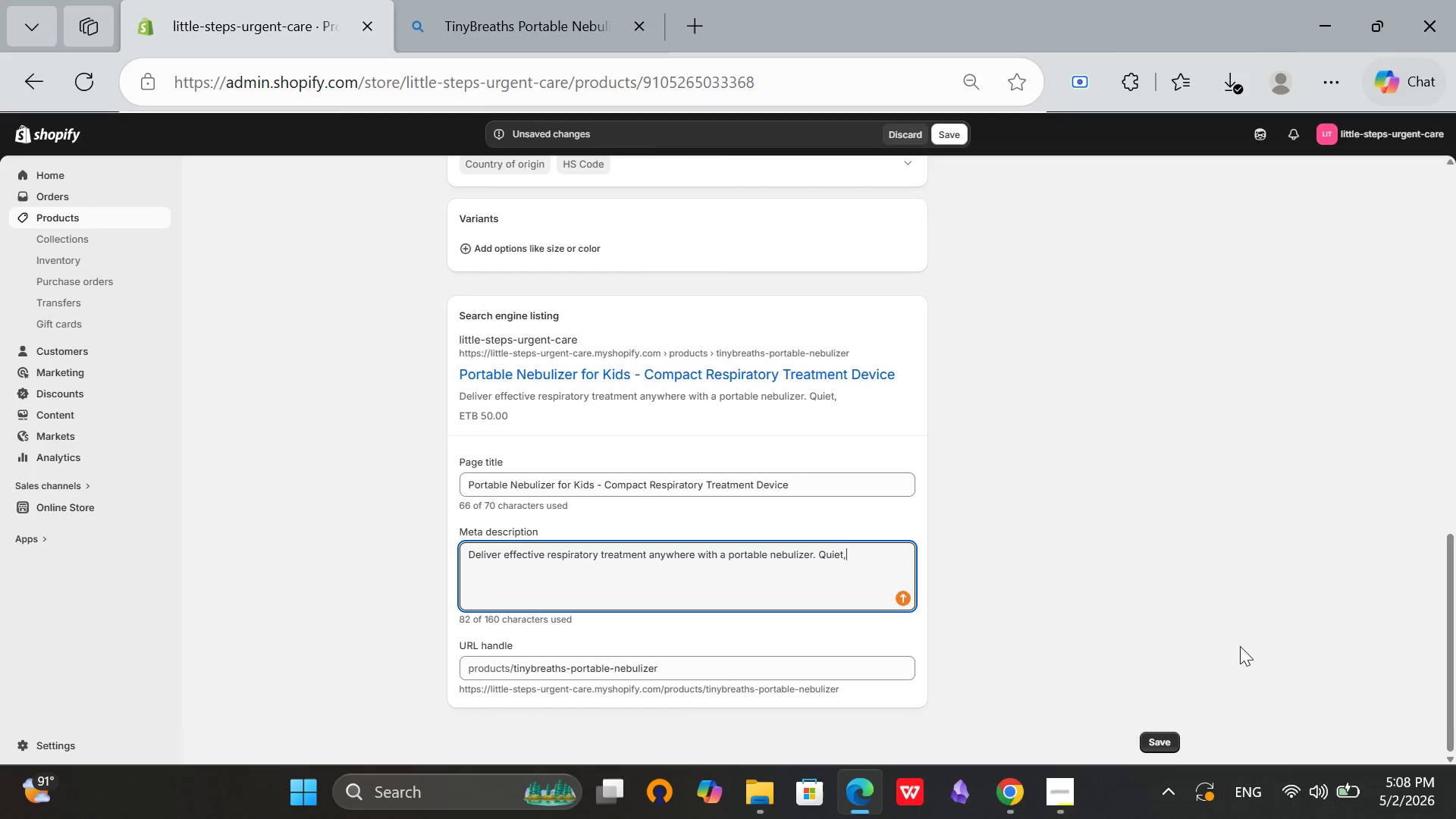 
key(Space)
 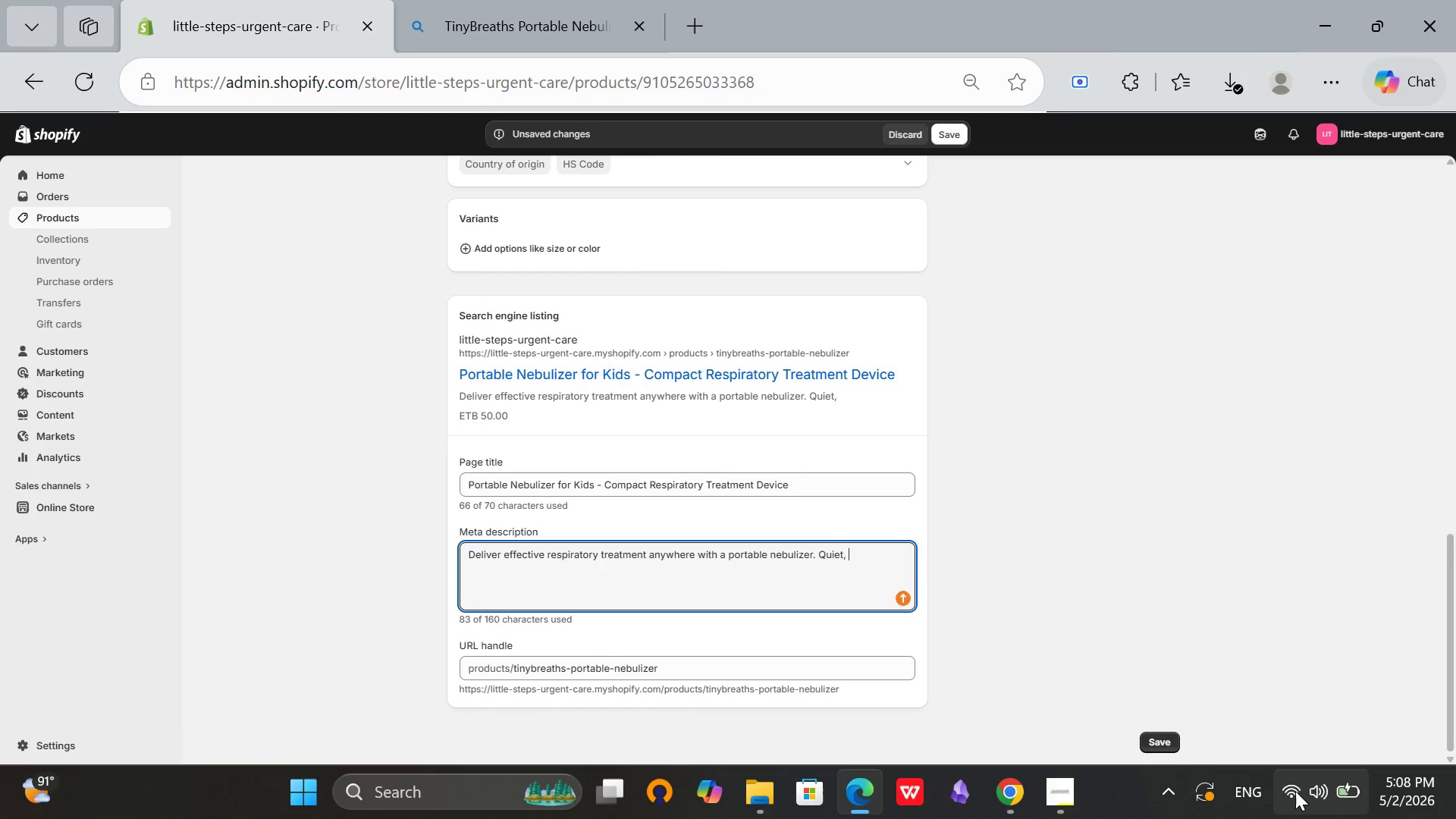 
left_click([1295, 791])
 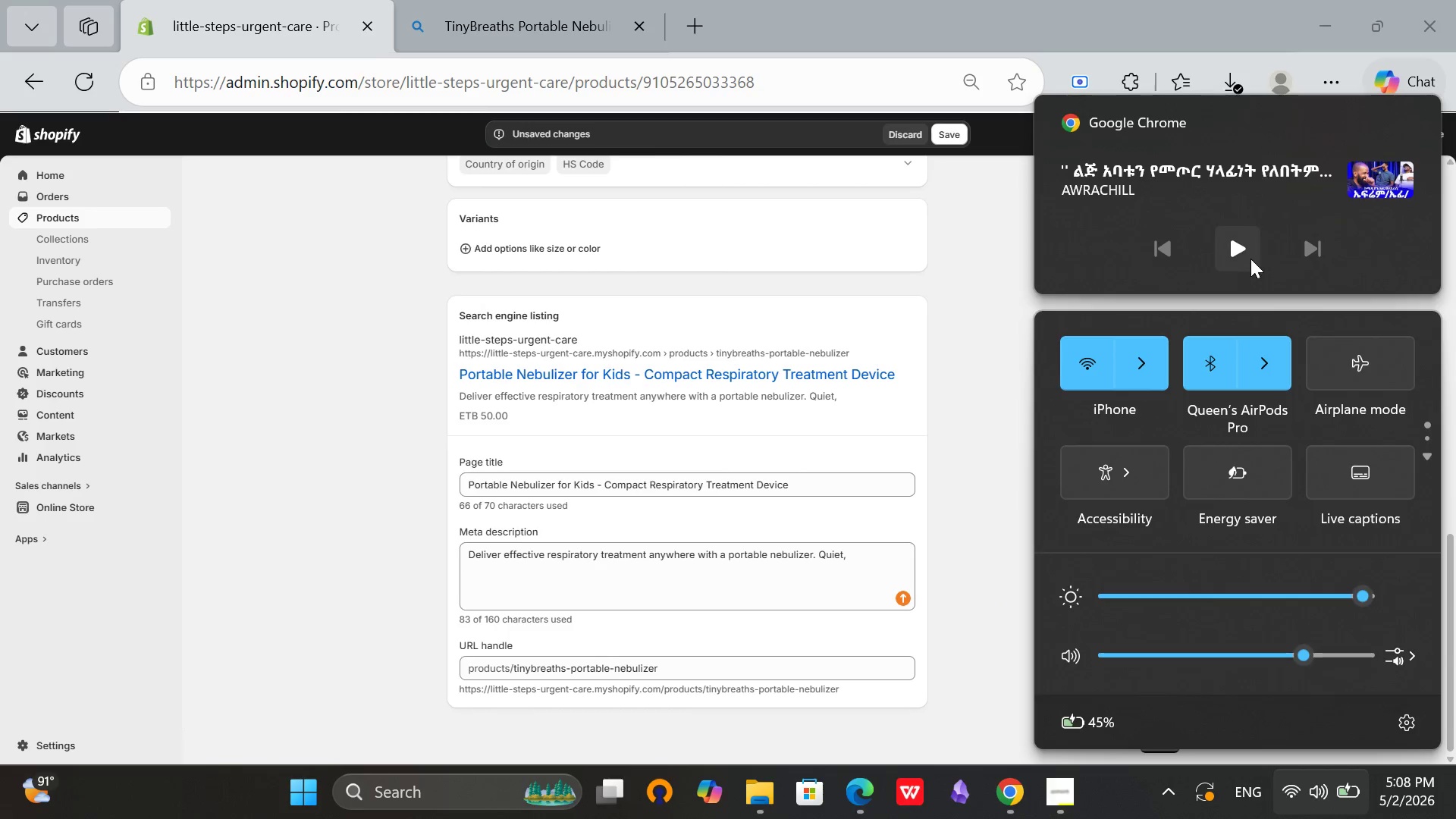 
left_click([1252, 255])
 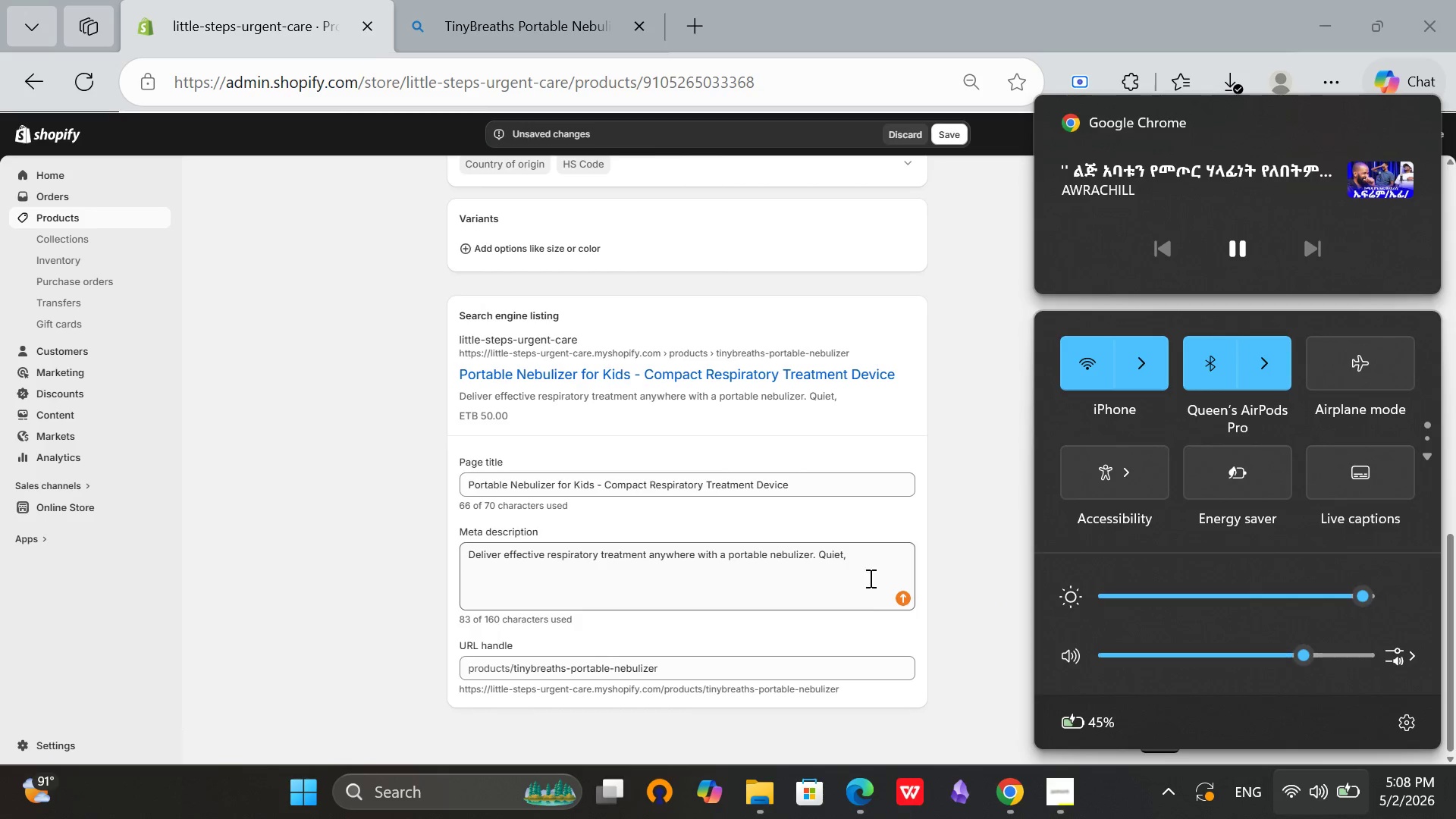 
left_click([864, 554])
 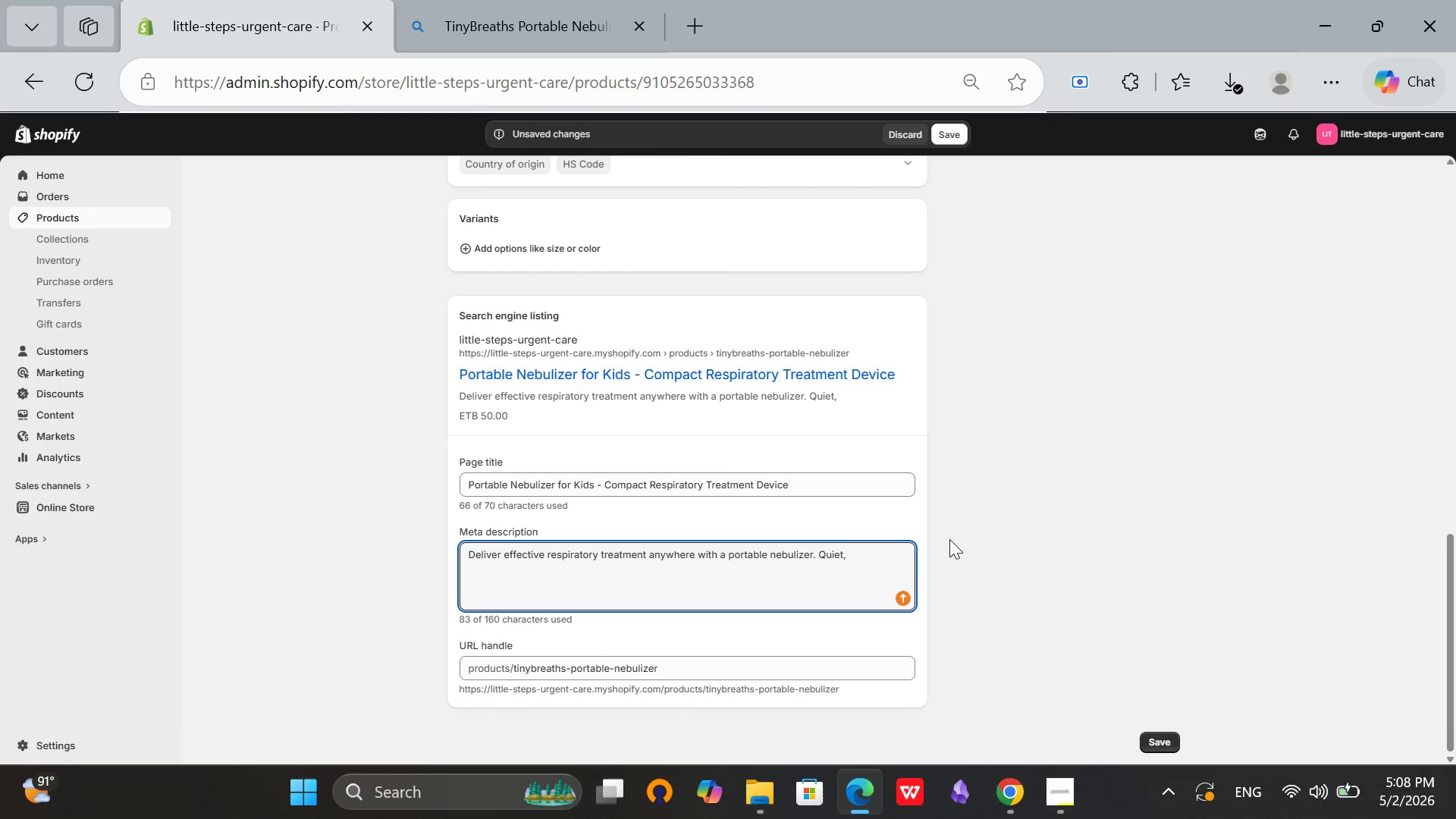 
wait(7.84)
 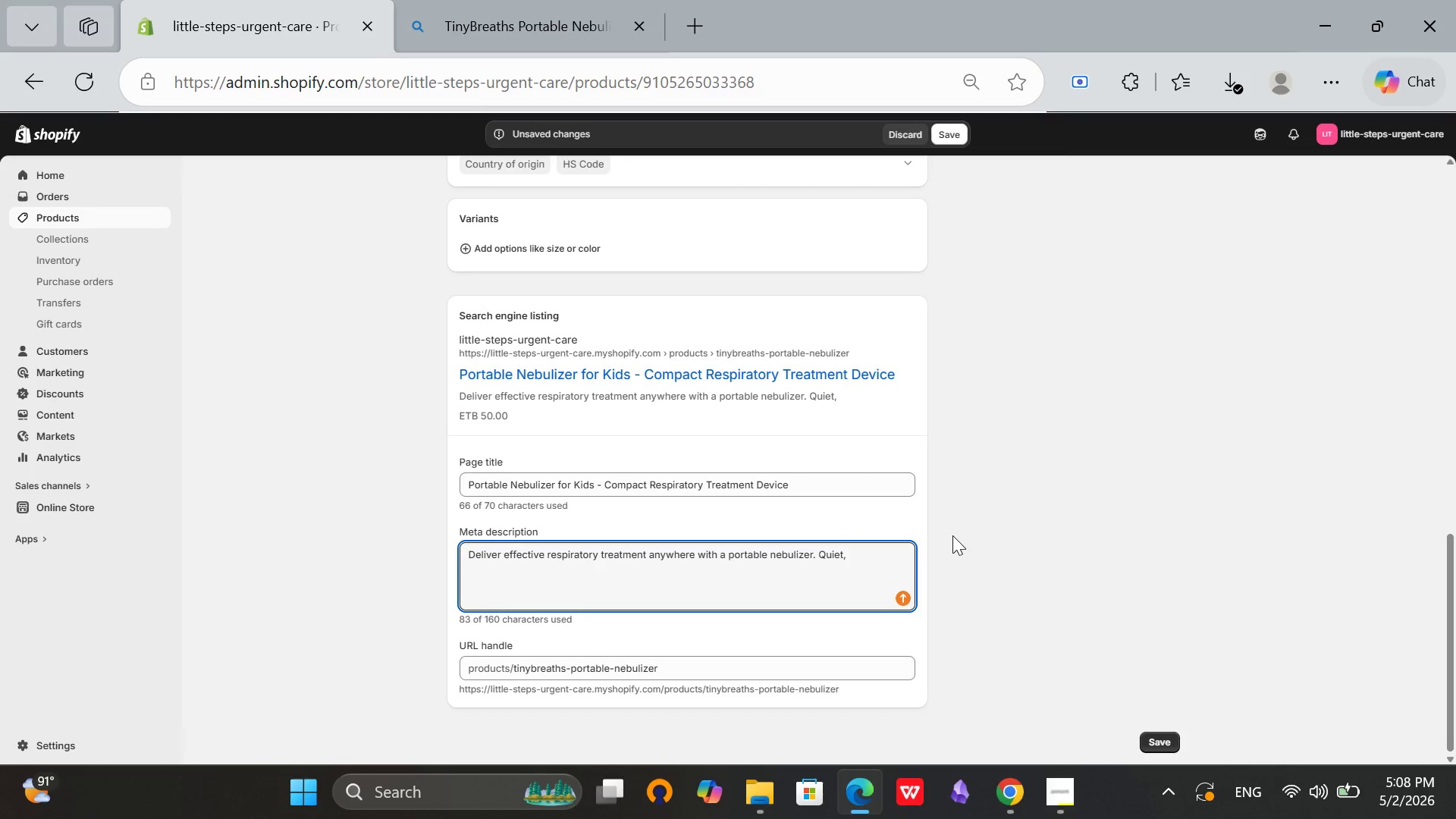 
type(compact, and efficient.)
 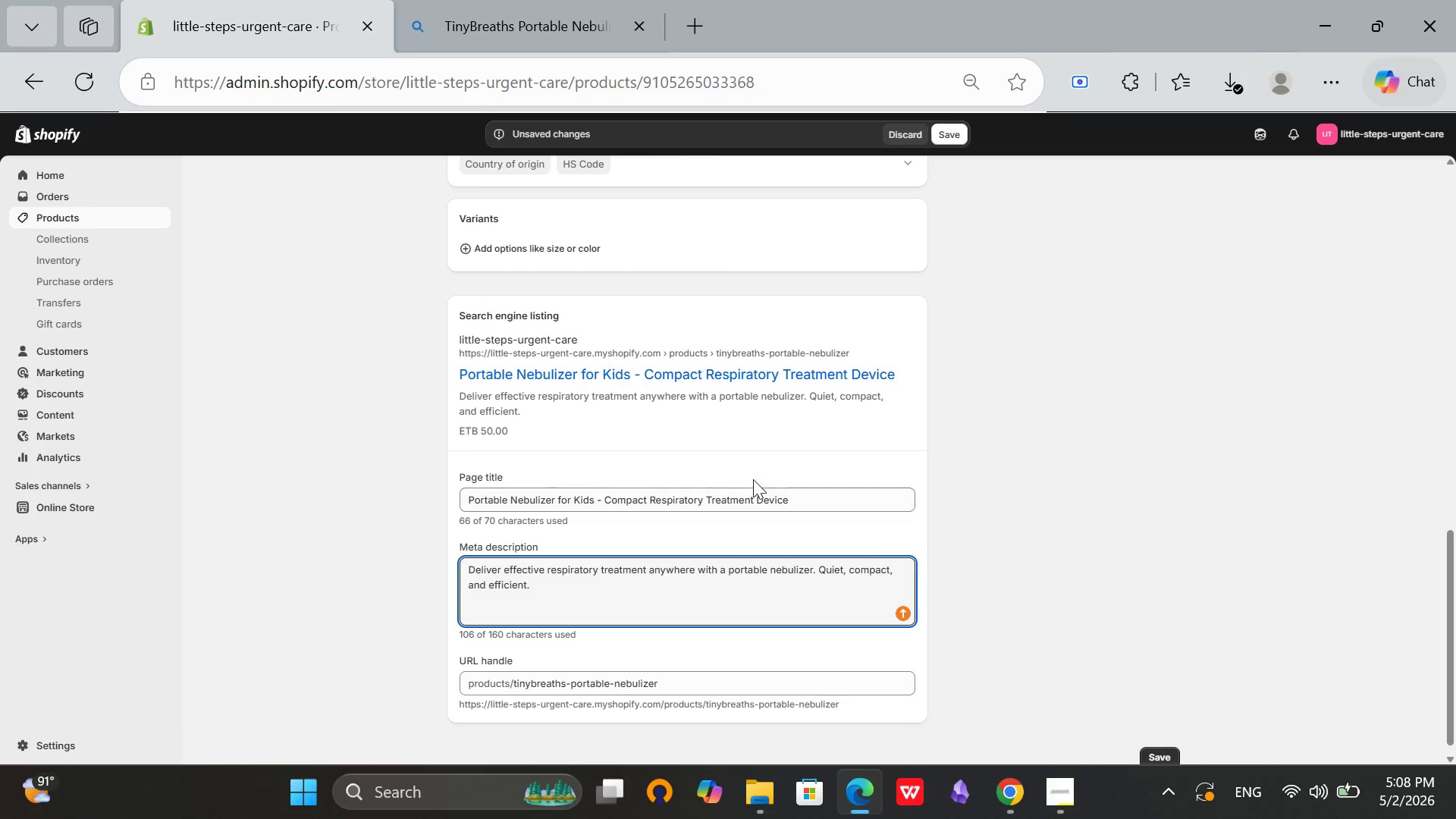 
scroll: coordinate [821, 491], scroll_direction: up, amount: 11.0
 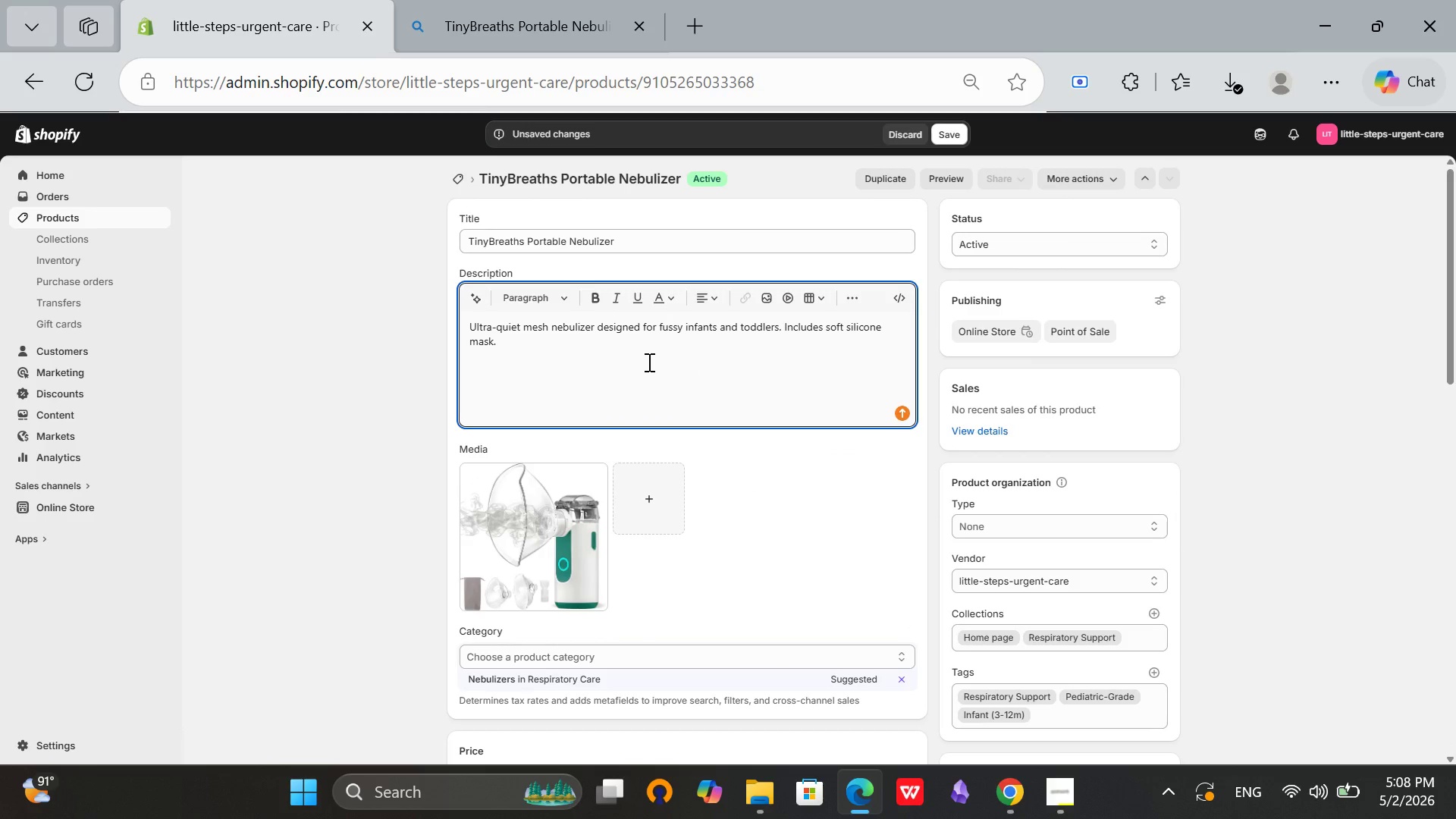 
type( Manage repirat)
key(Backspace)
key(Backspace)
key(Backspace)
key(Backspace)
key(Backspace)
type(s)
 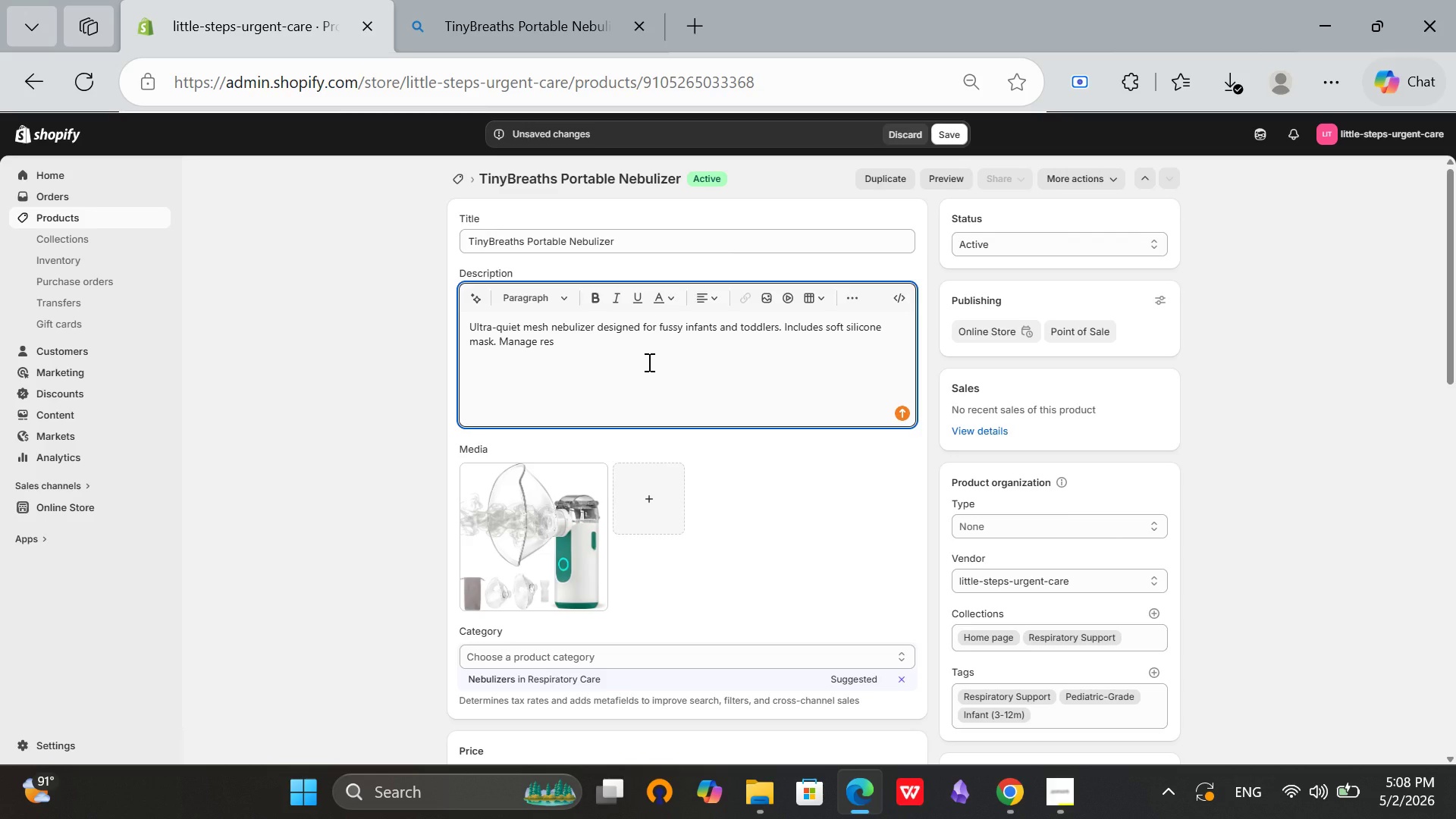 
wait(5.17)
 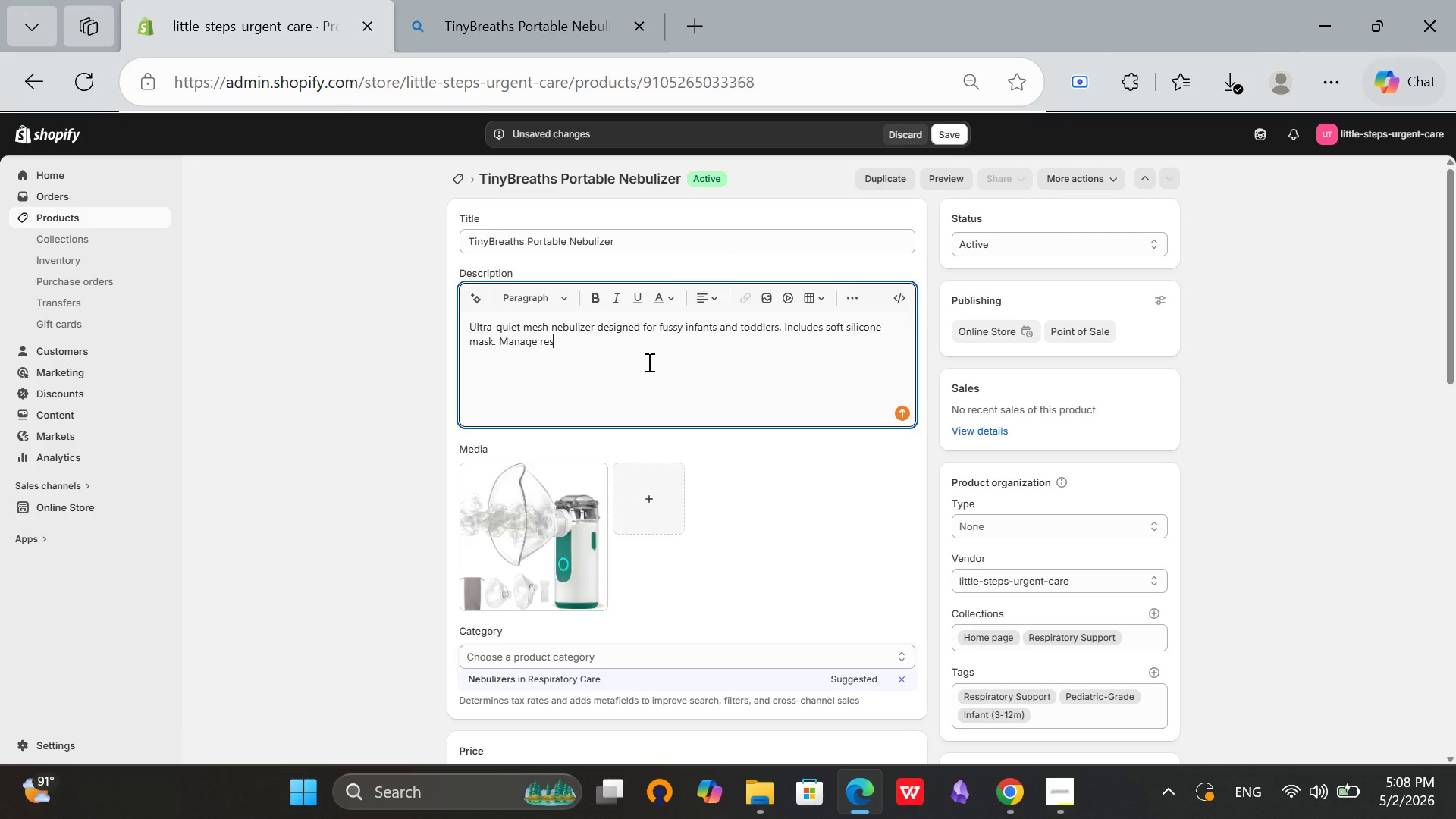 
type(piratory conditions with a portable nebulizer. Lightweight, quiet, and perfect for home or trav)
key(Backspace)
type(a)
key(Backspace)
type(vel use.)
 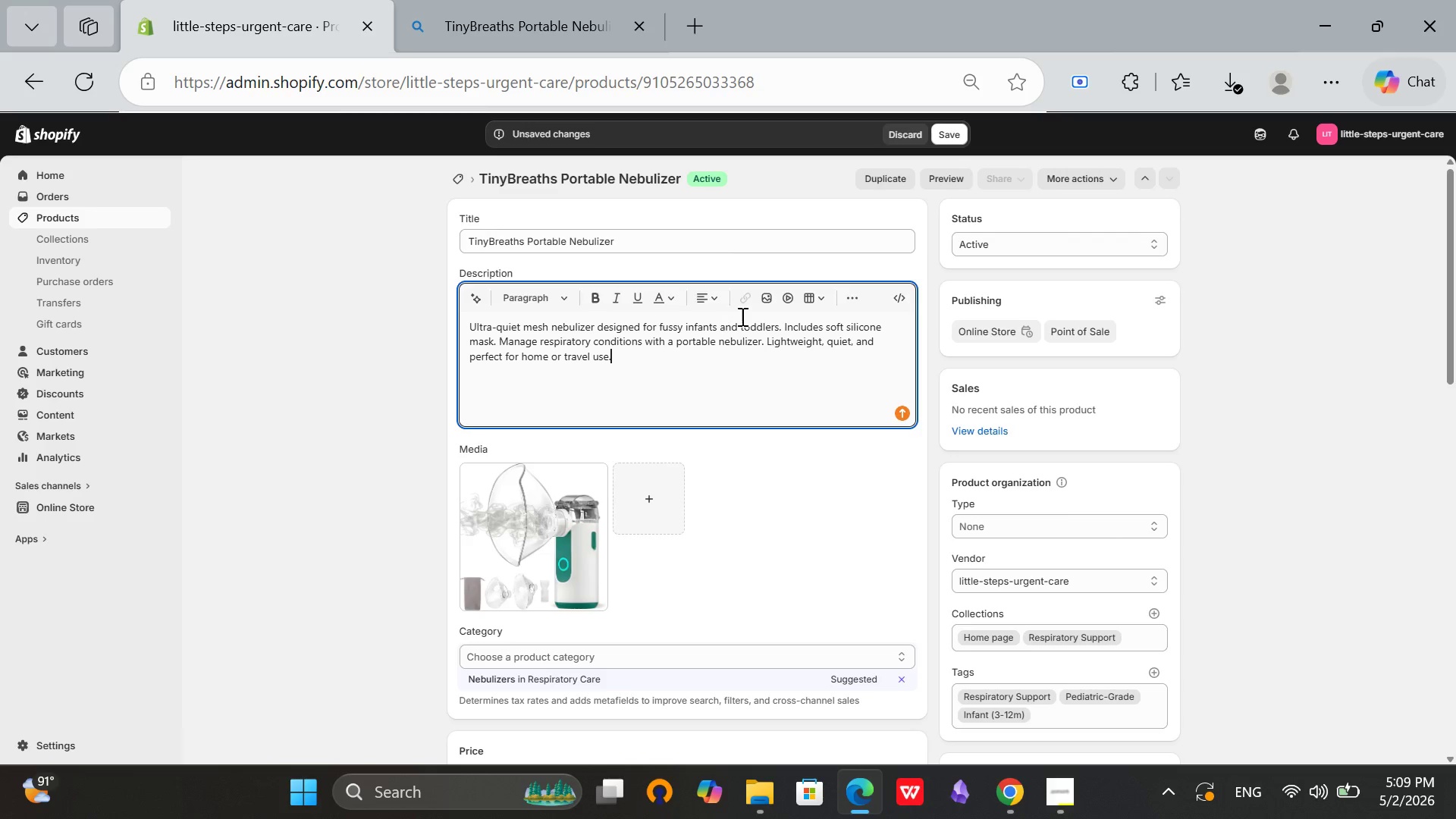 
key(Space)
 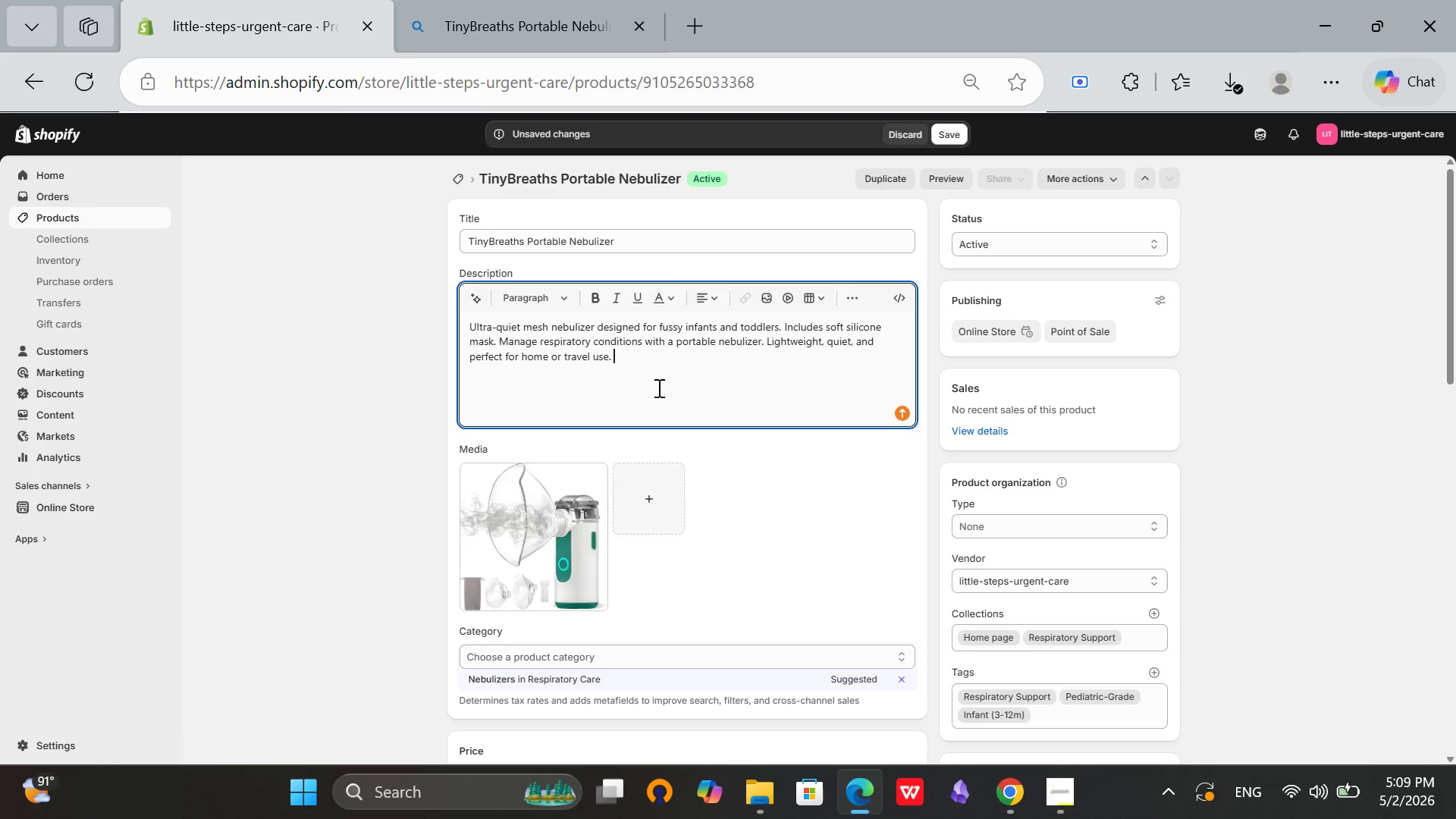 
scroll: coordinate [590, 381], scroll_direction: up, amount: 5.0
 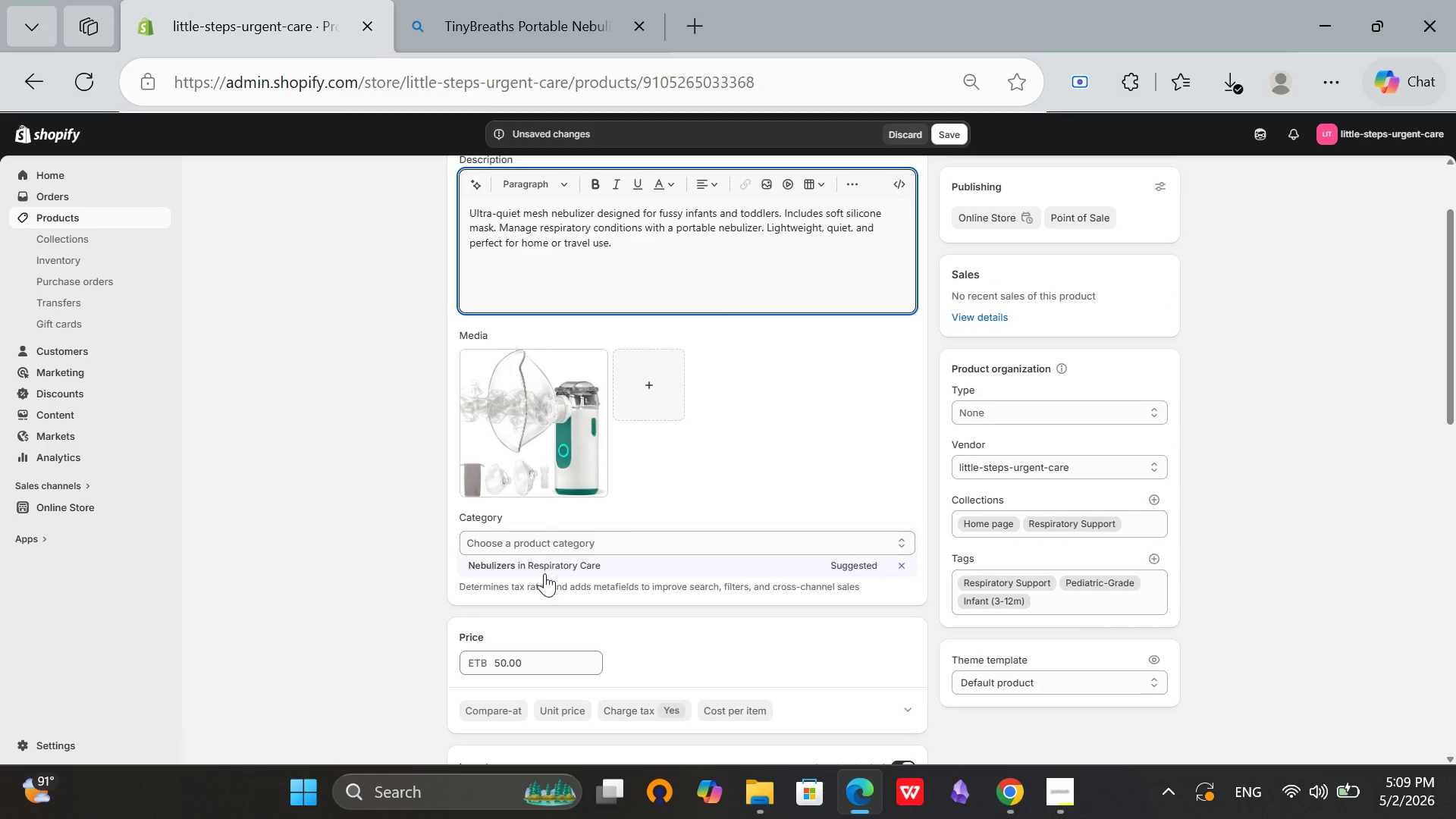 
left_click([544, 559])
 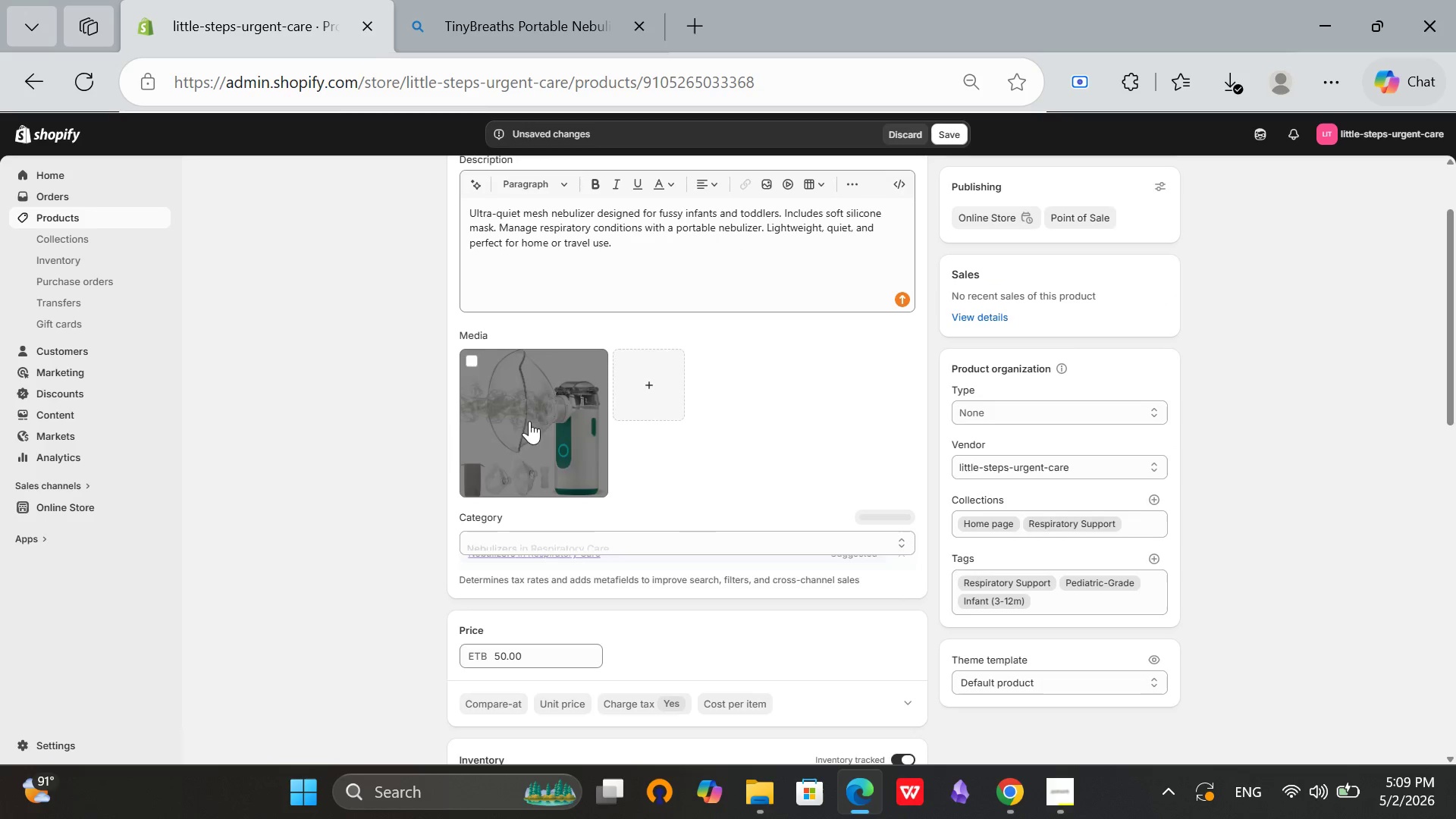 
left_click([534, 409])
 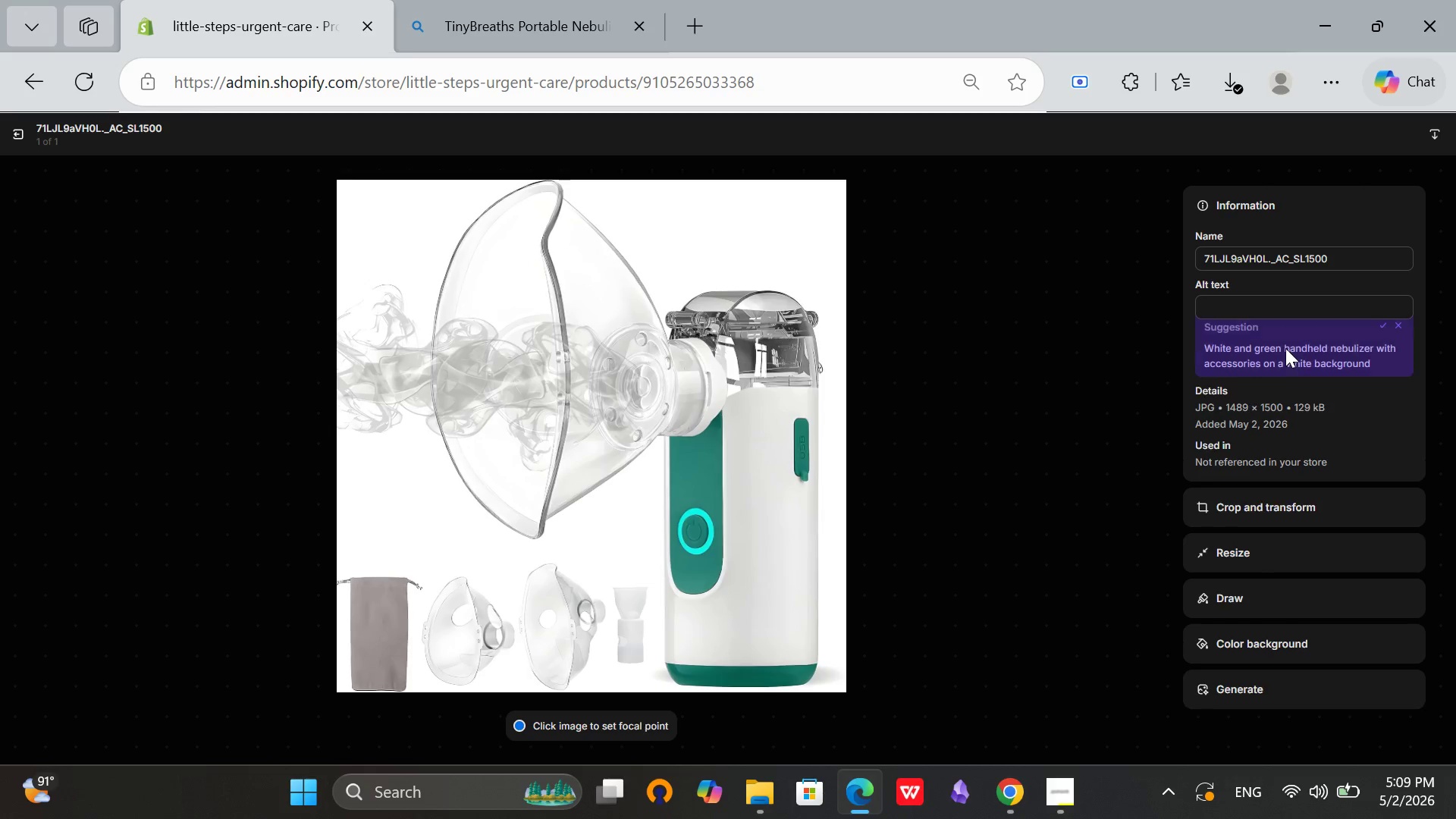 
left_click([1383, 335])
 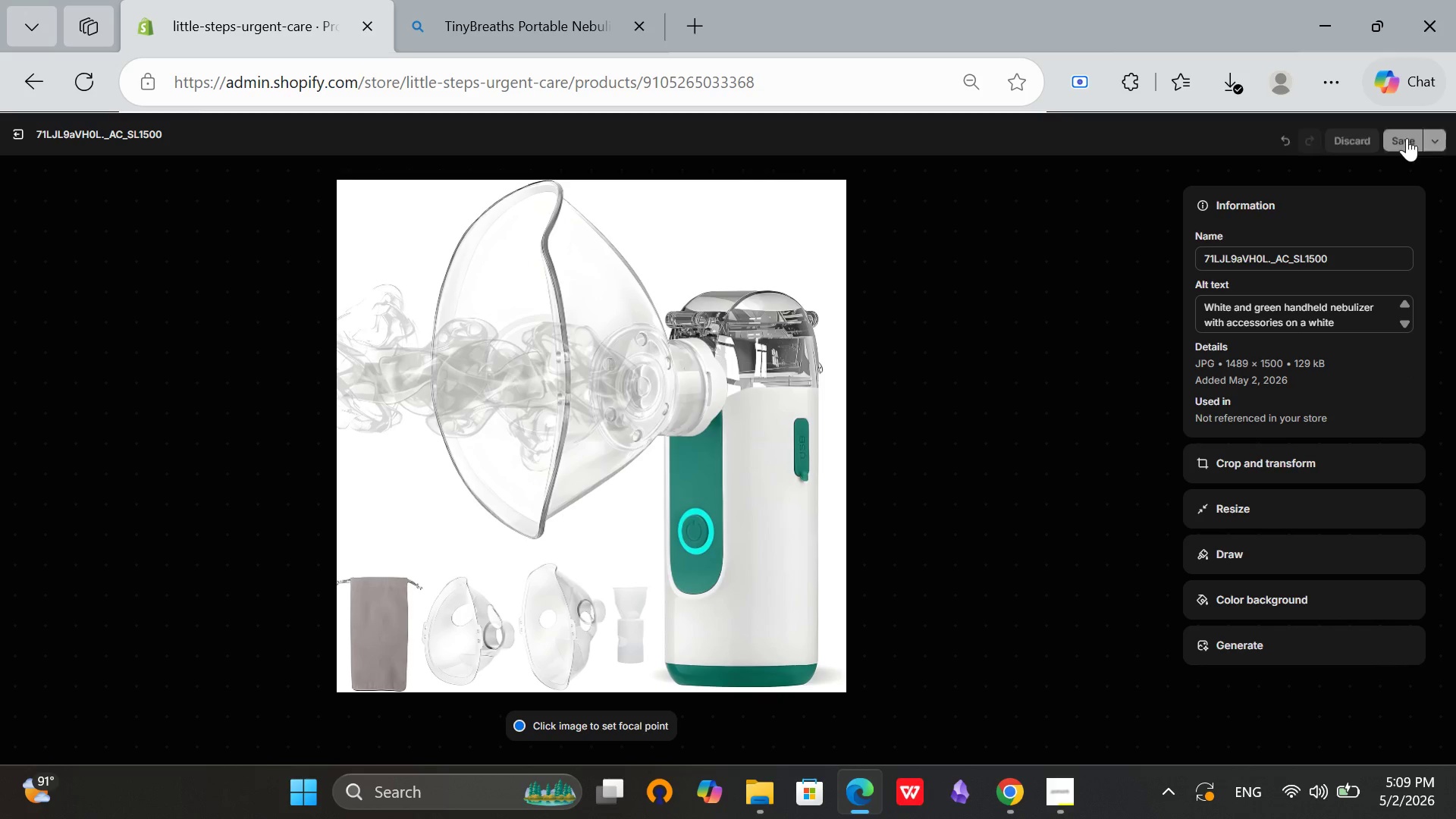 
left_click([1407, 132])
 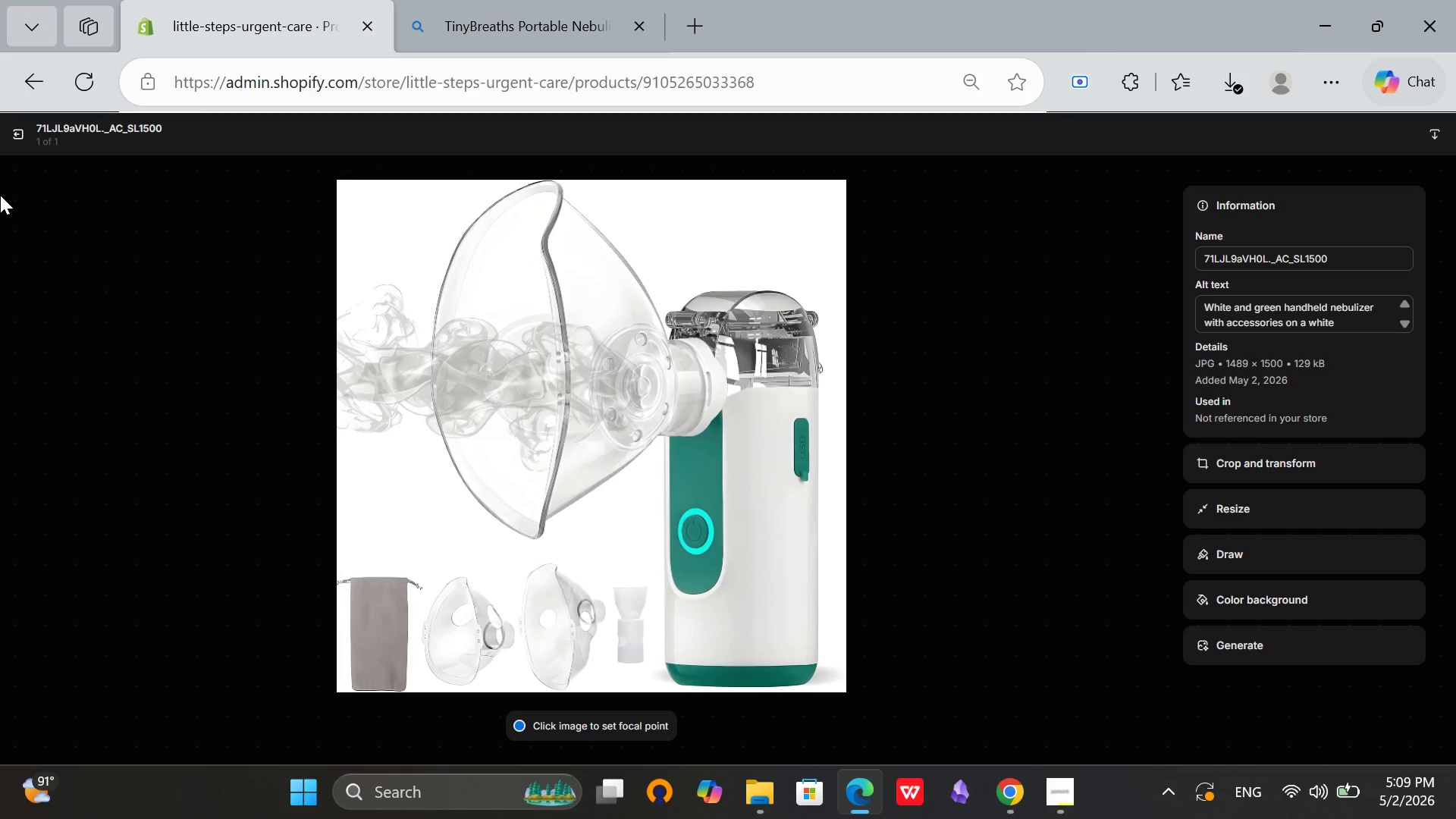 
left_click([14, 138])
 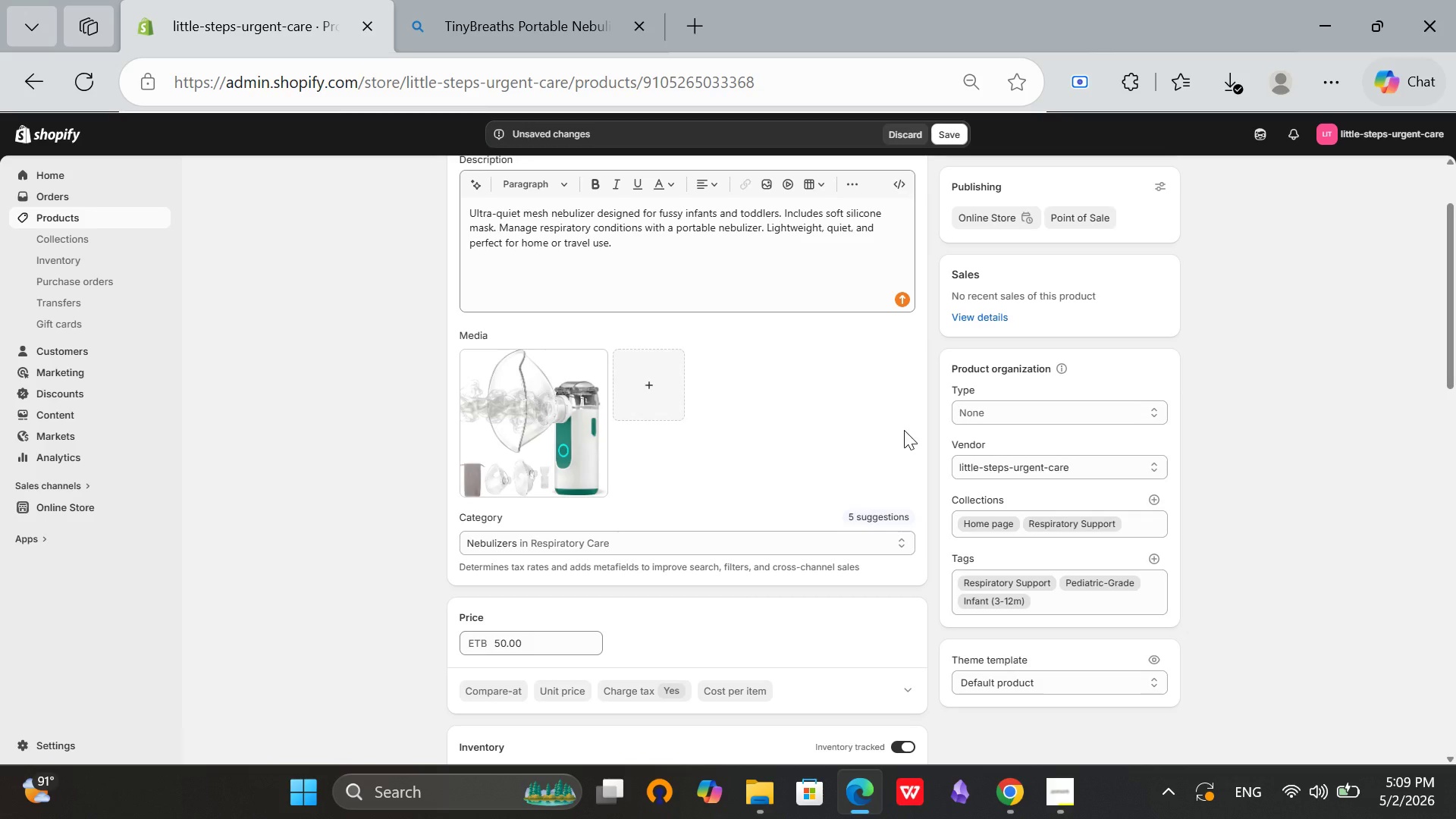 
scroll: coordinate [896, 435], scroll_direction: down, amount: 9.0
 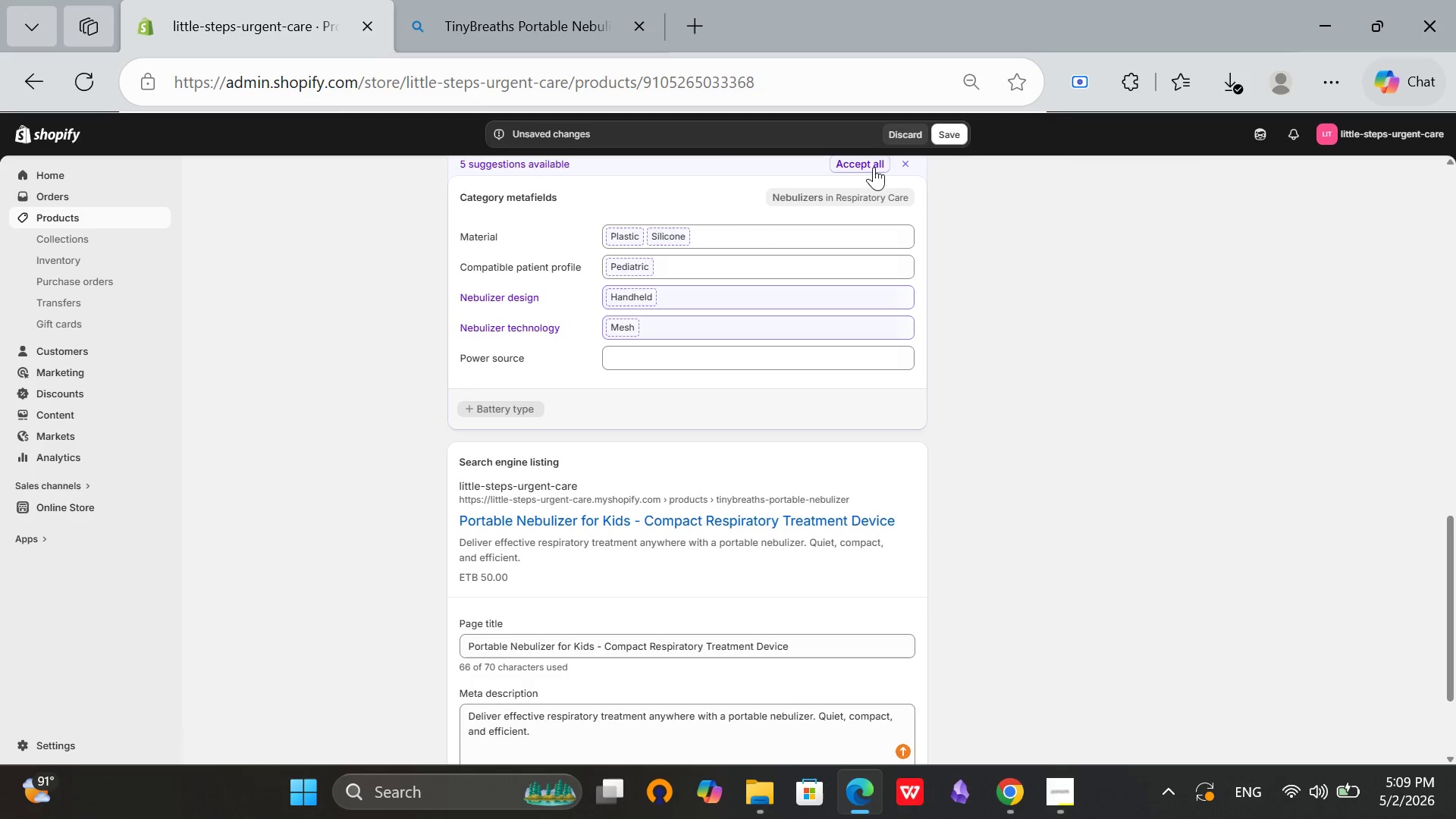 
left_click([873, 157])
 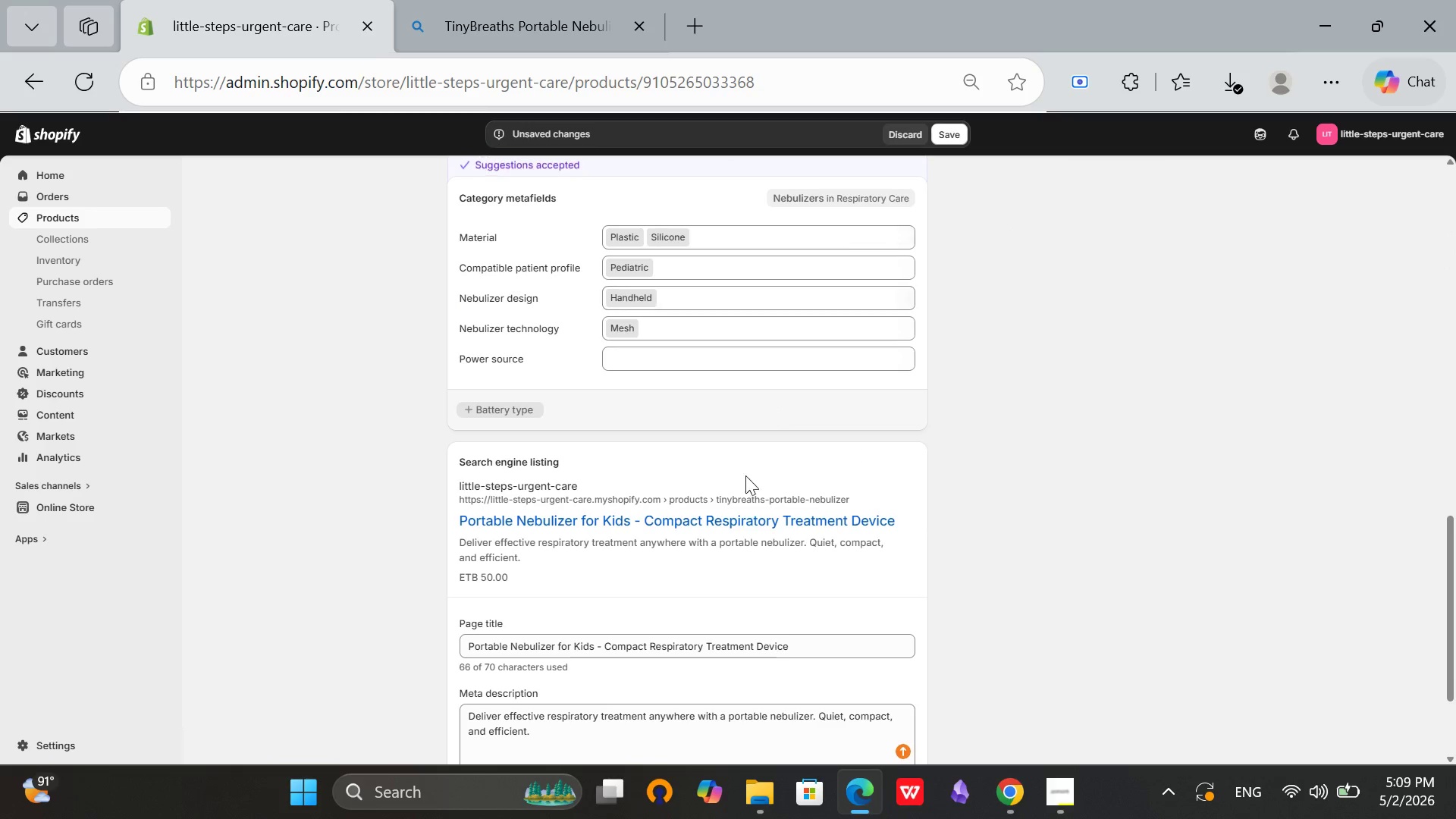 
scroll: coordinate [750, 508], scroll_direction: down, amount: 2.0
 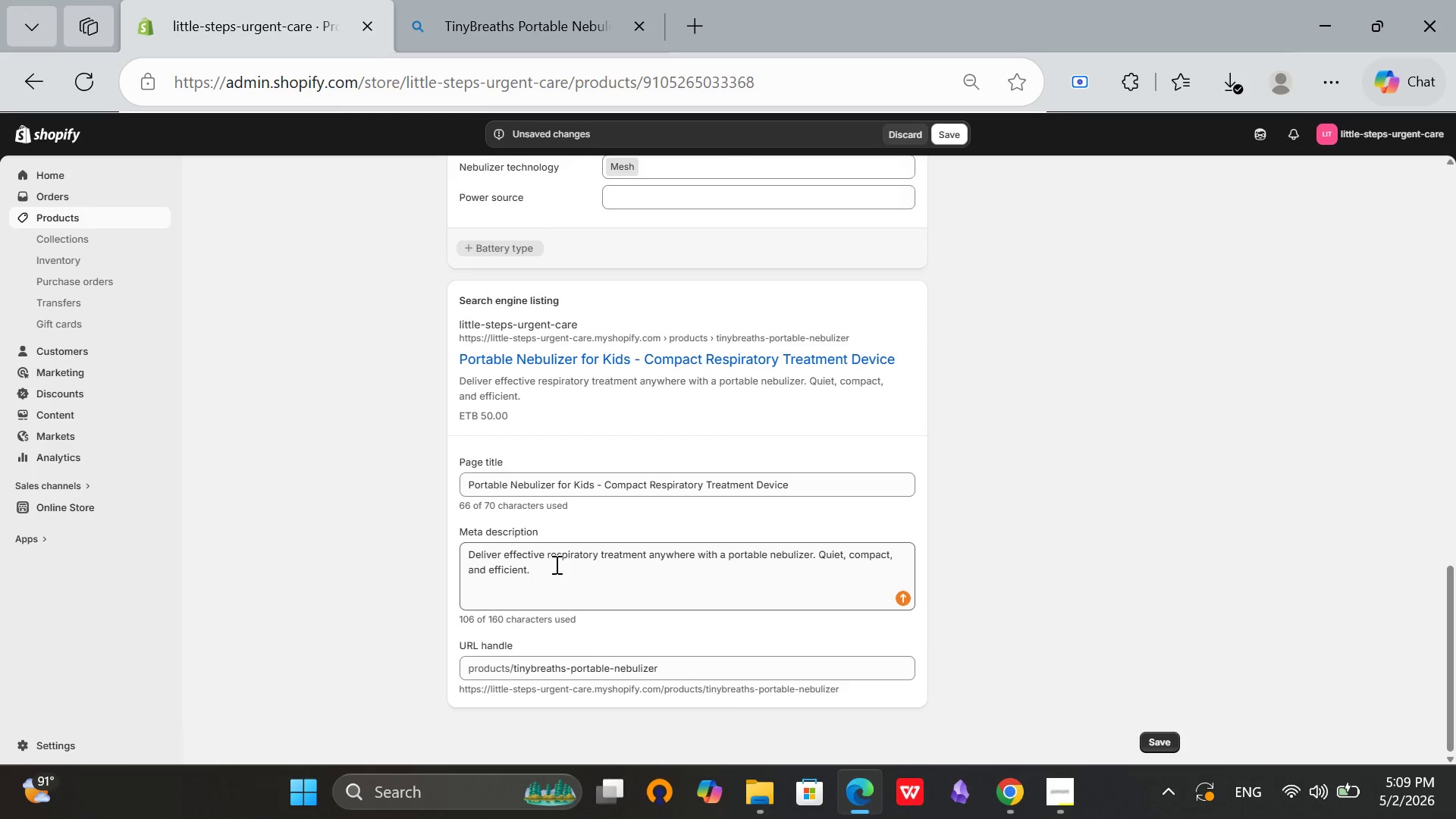 
left_click([566, 565])
 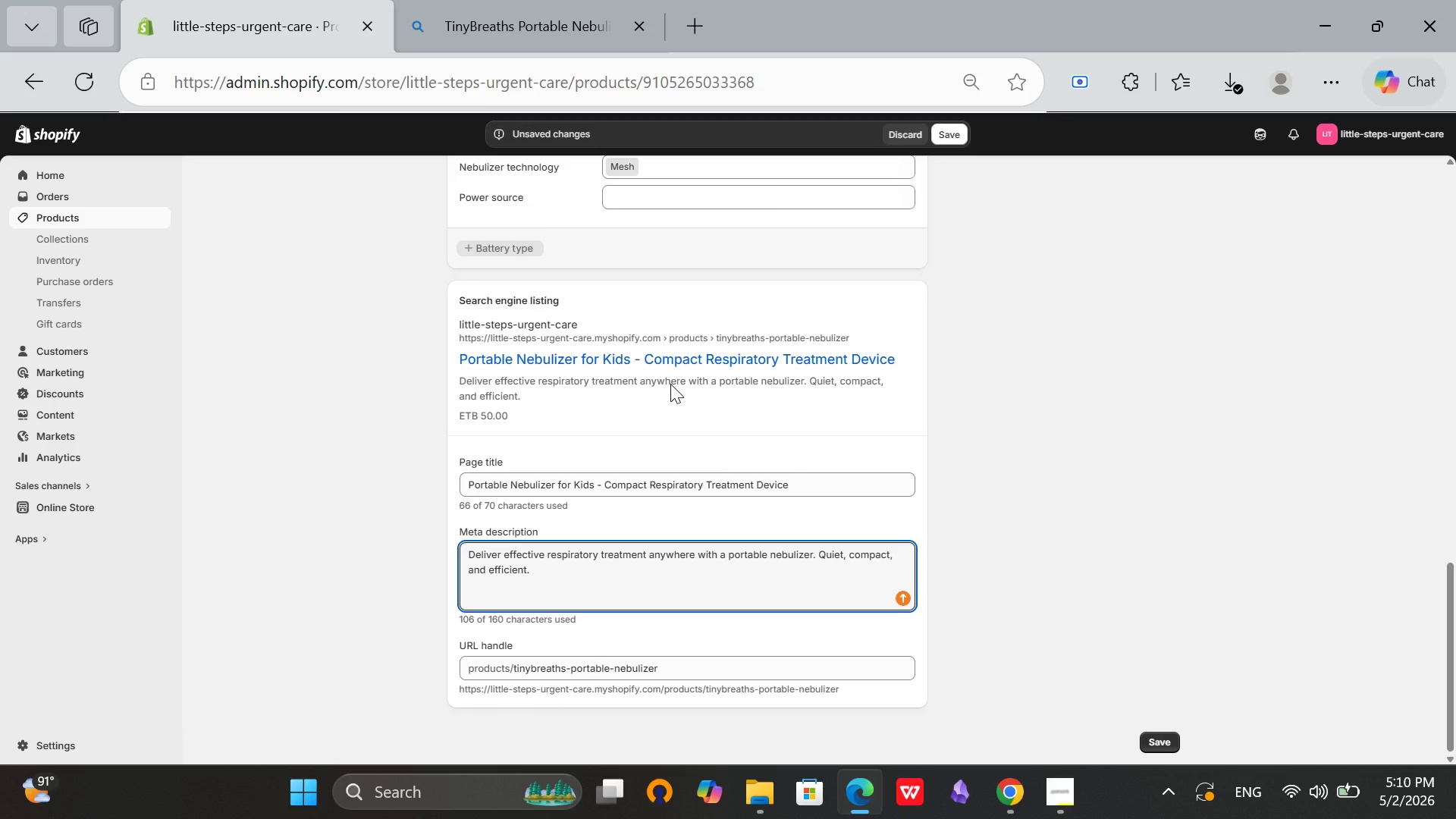 
wait(23.78)
 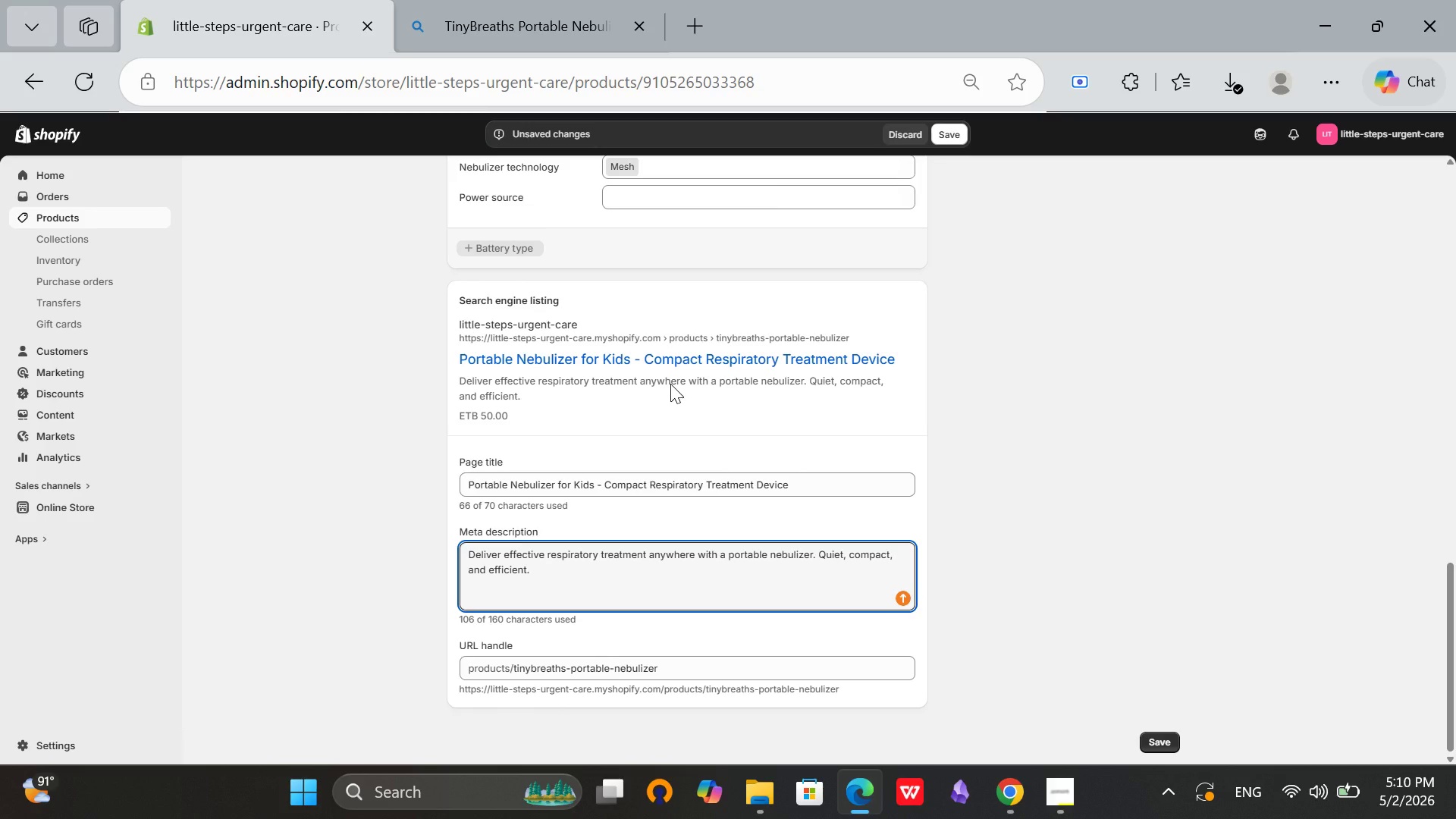 
scroll: coordinate [587, 387], scroll_direction: up, amount: 8.0
 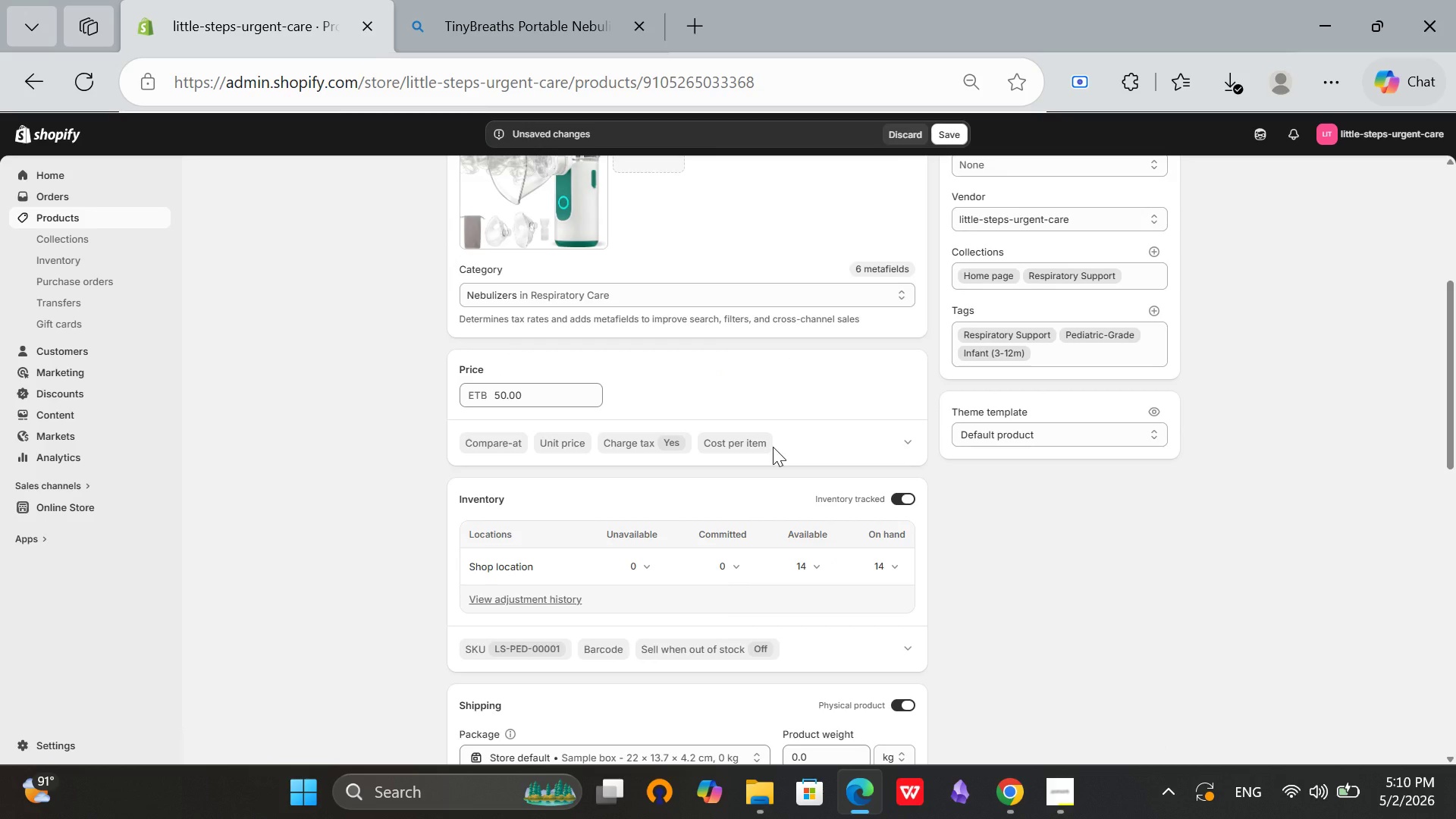 
wait(8.2)
 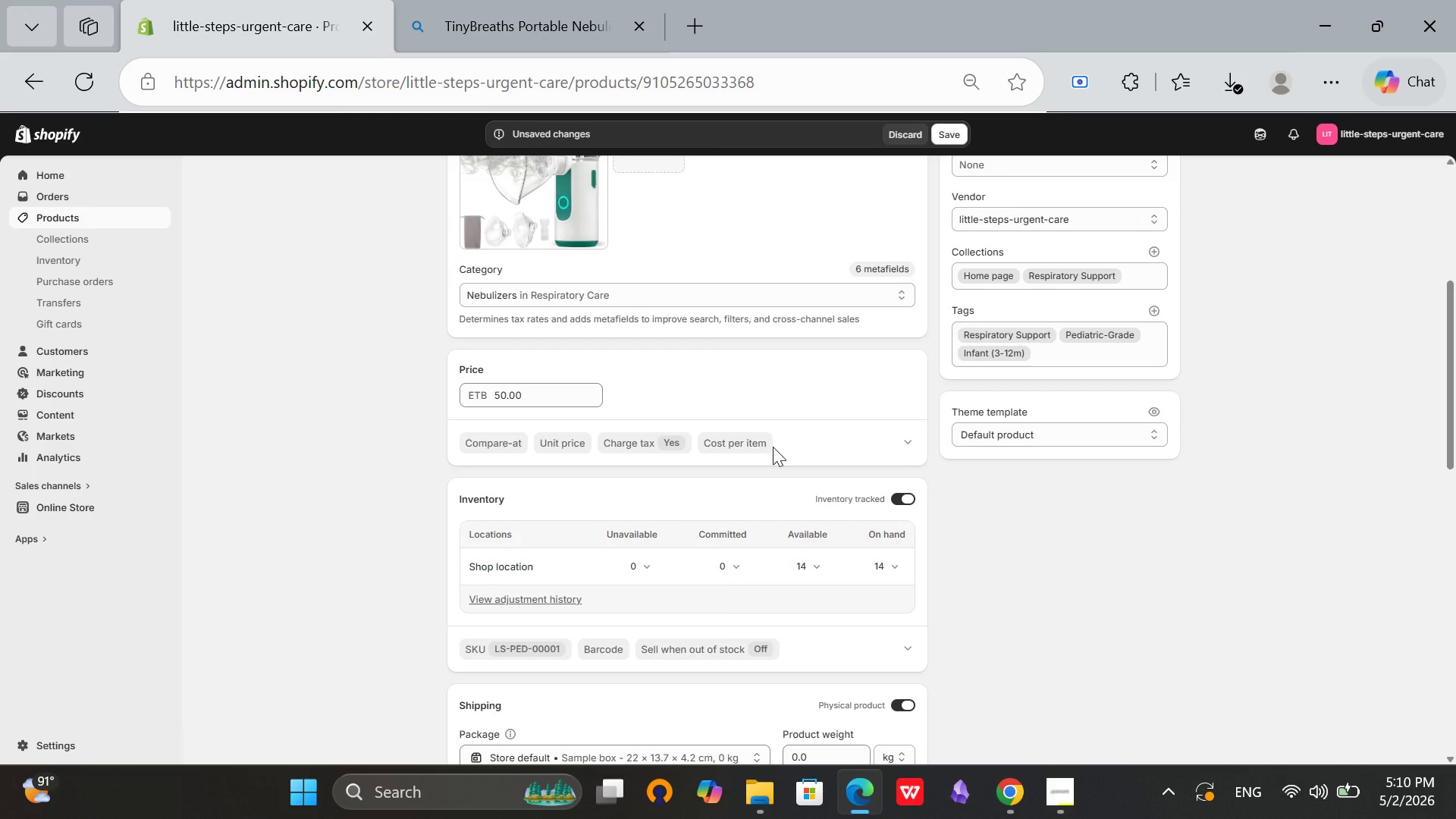 
scroll: coordinate [749, 416], scroll_direction: up, amount: 10.0
 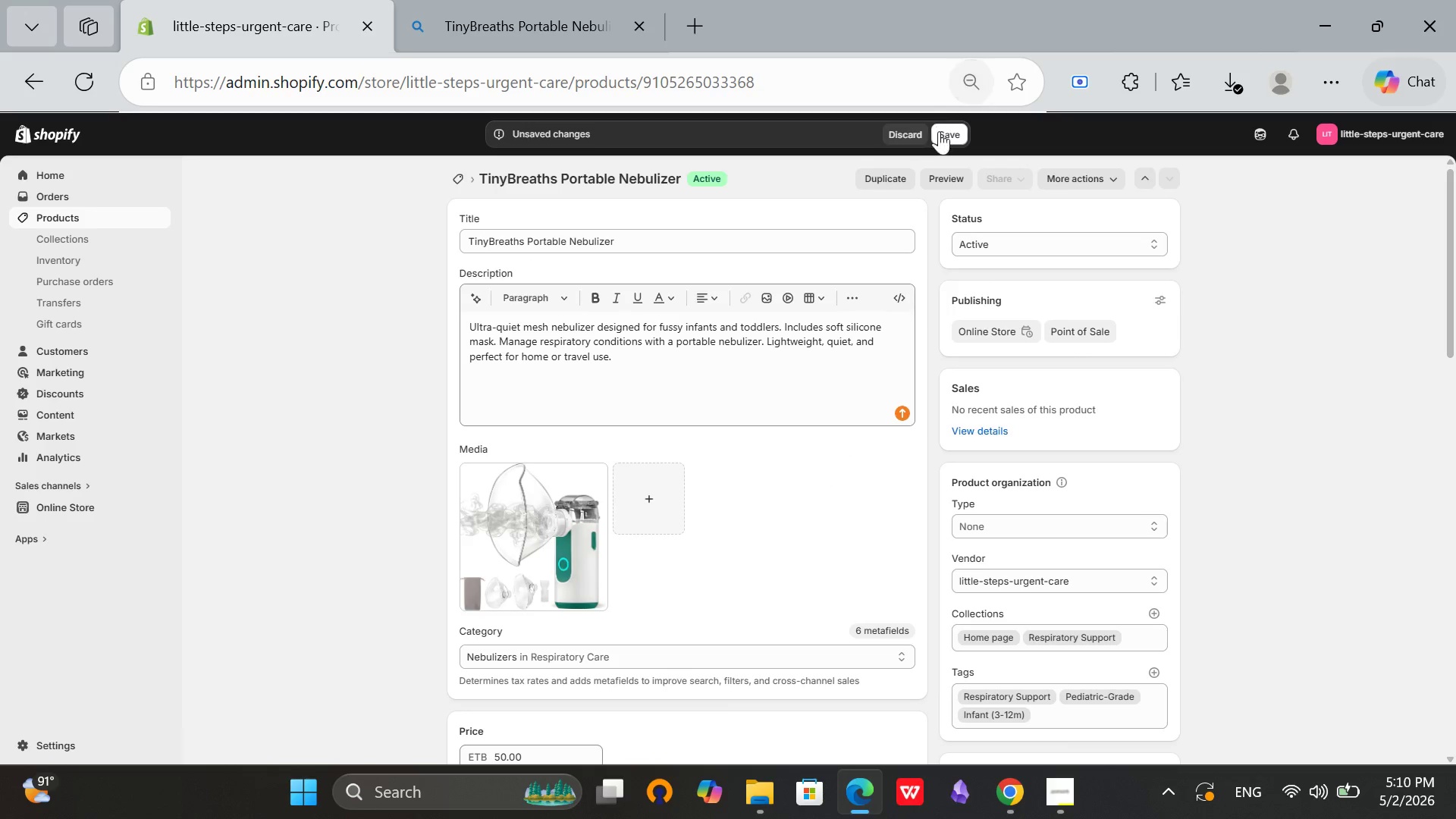 
left_click([939, 133])
 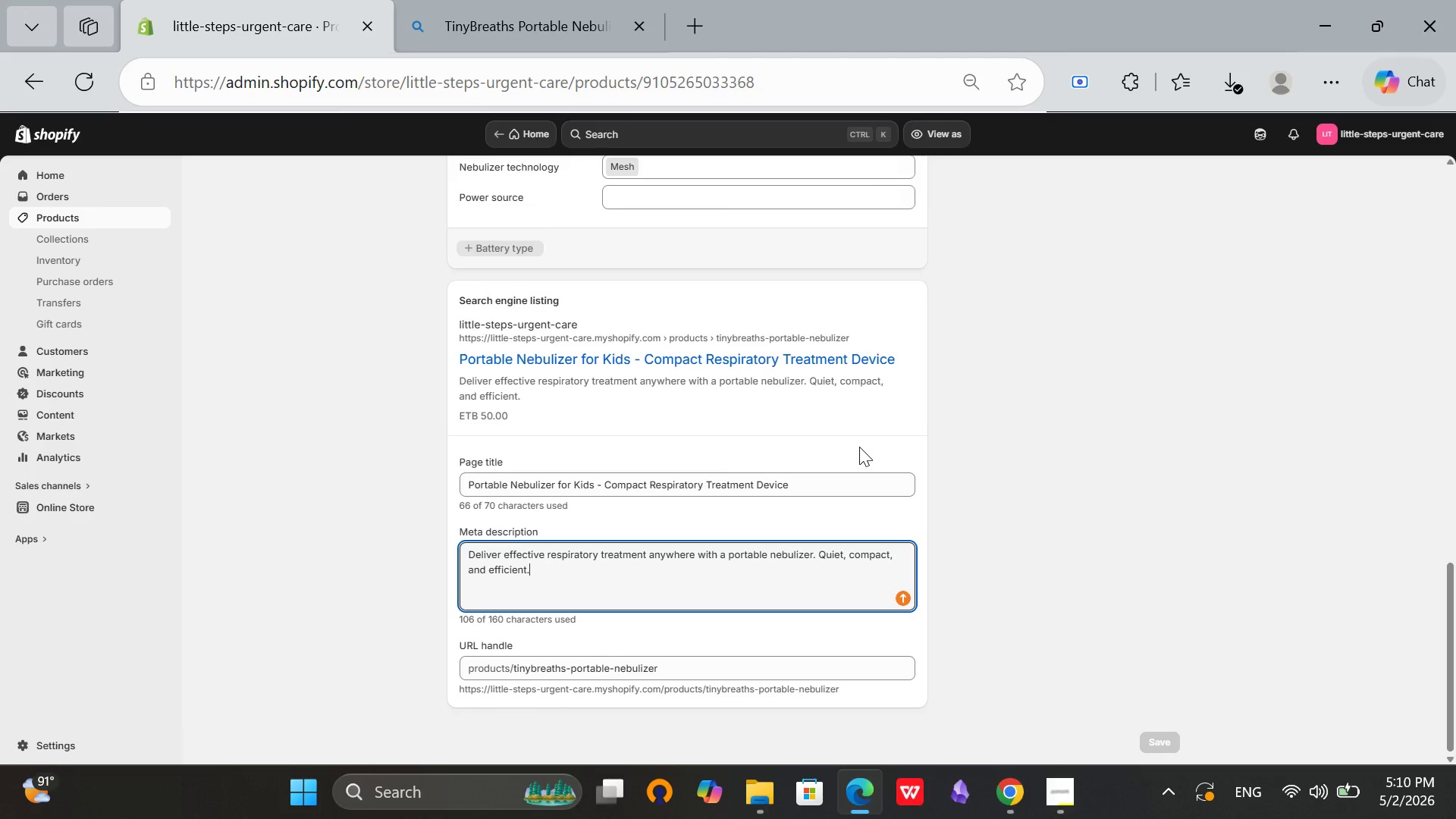 
wait(20.22)
 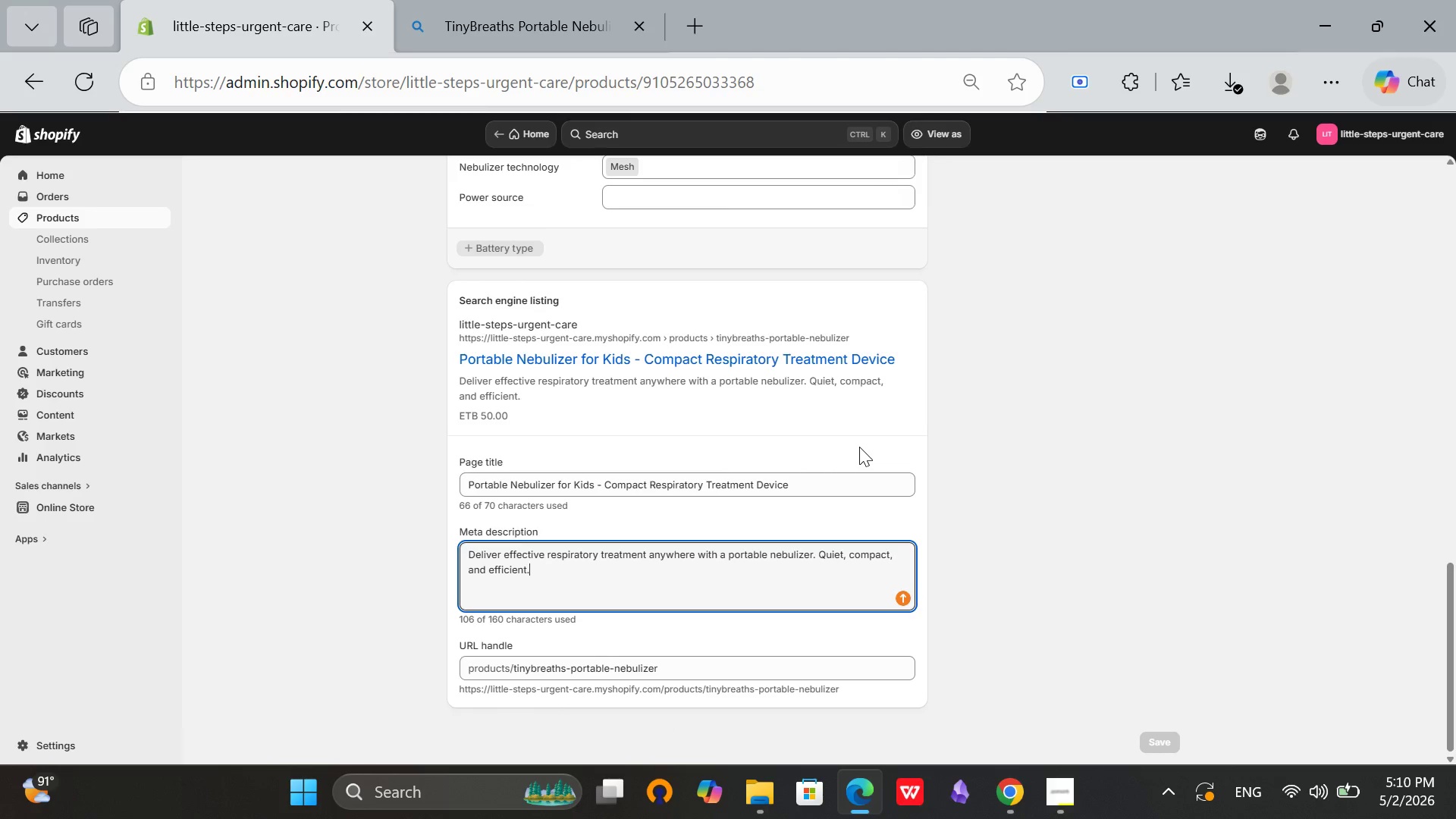 
scroll: coordinate [638, 557], scroll_direction: up, amount: 8.0
 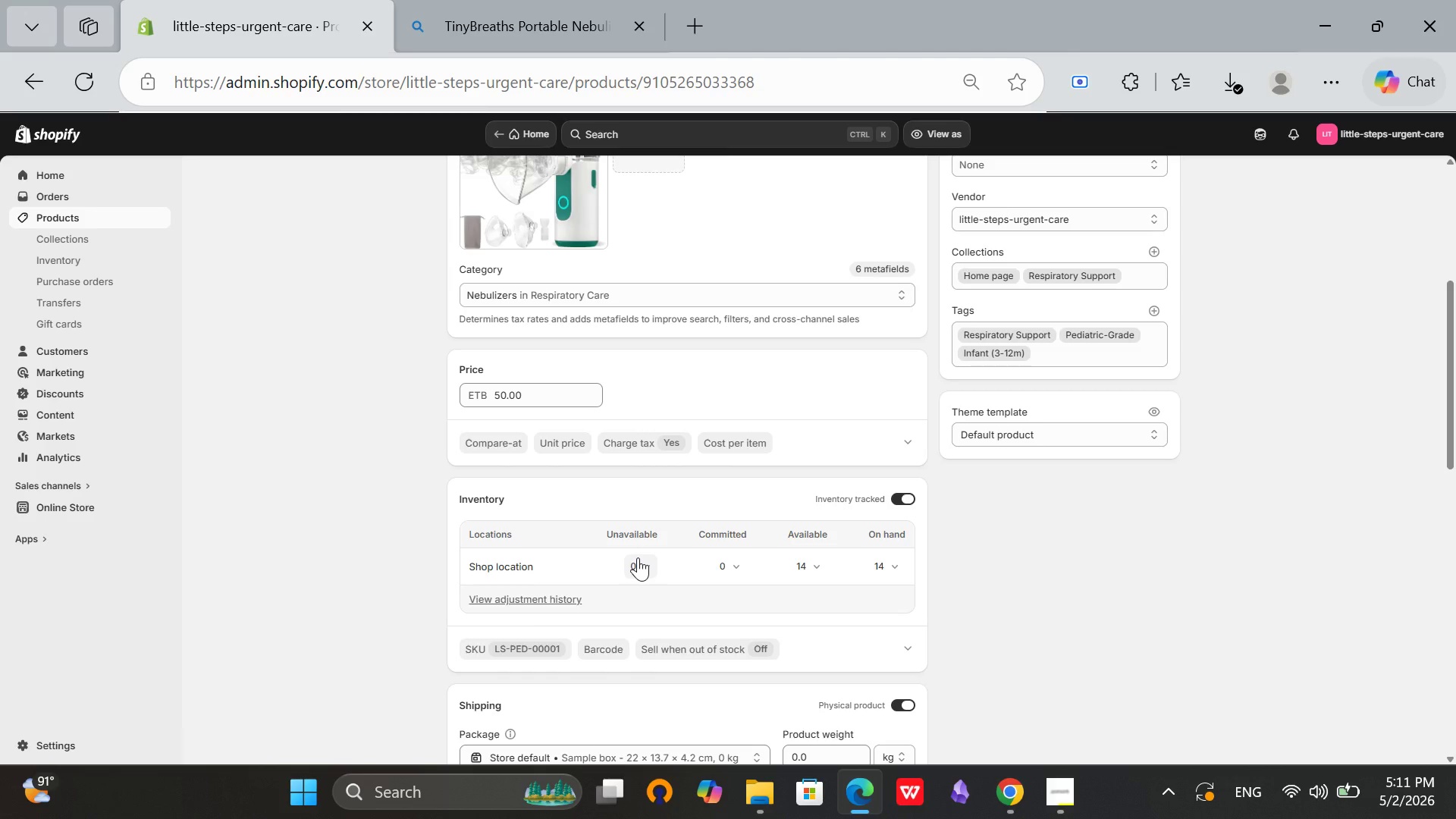 
wait(48.77)
 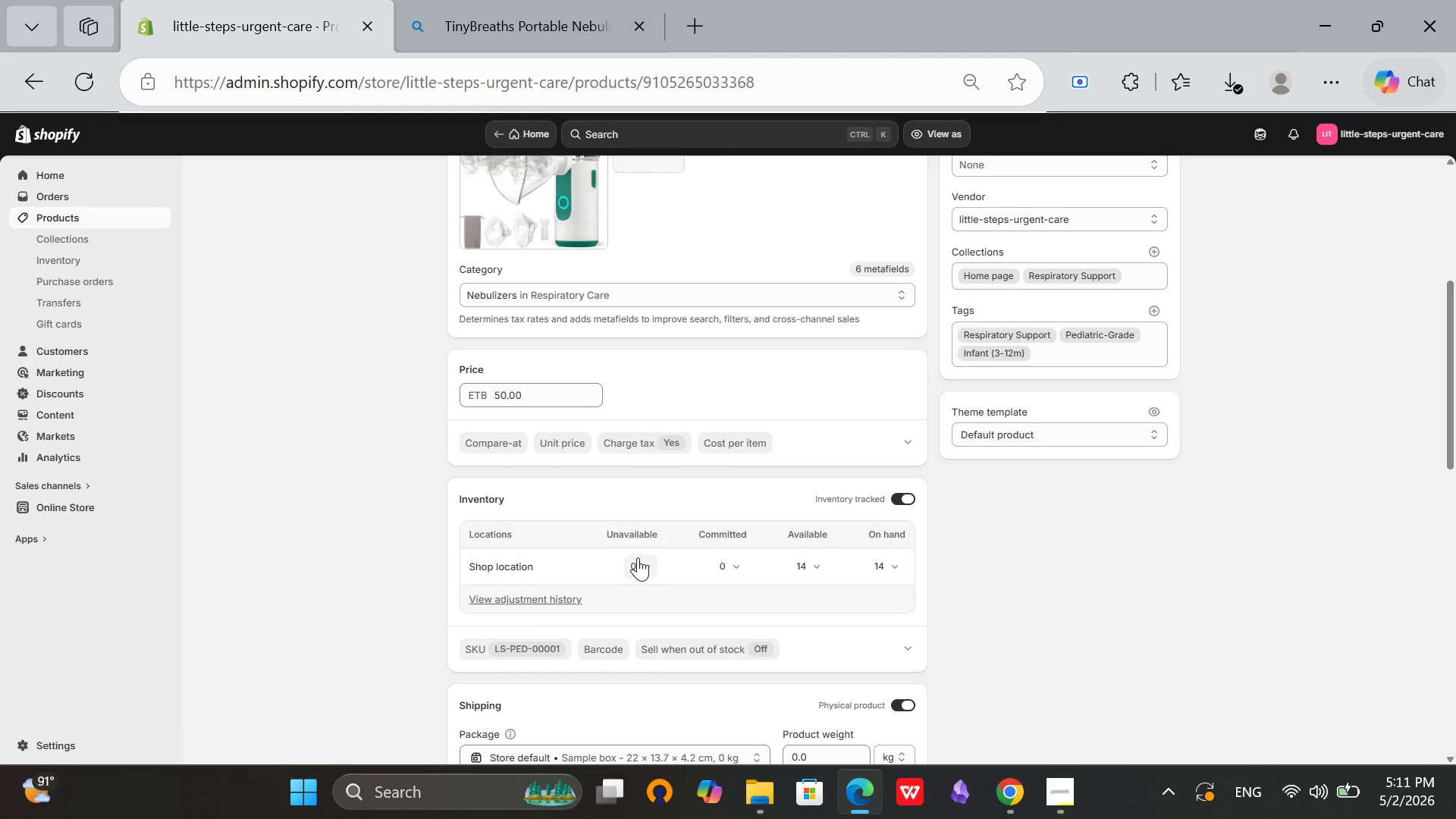 
scroll: coordinate [826, 364], scroll_direction: up, amount: 10.0
 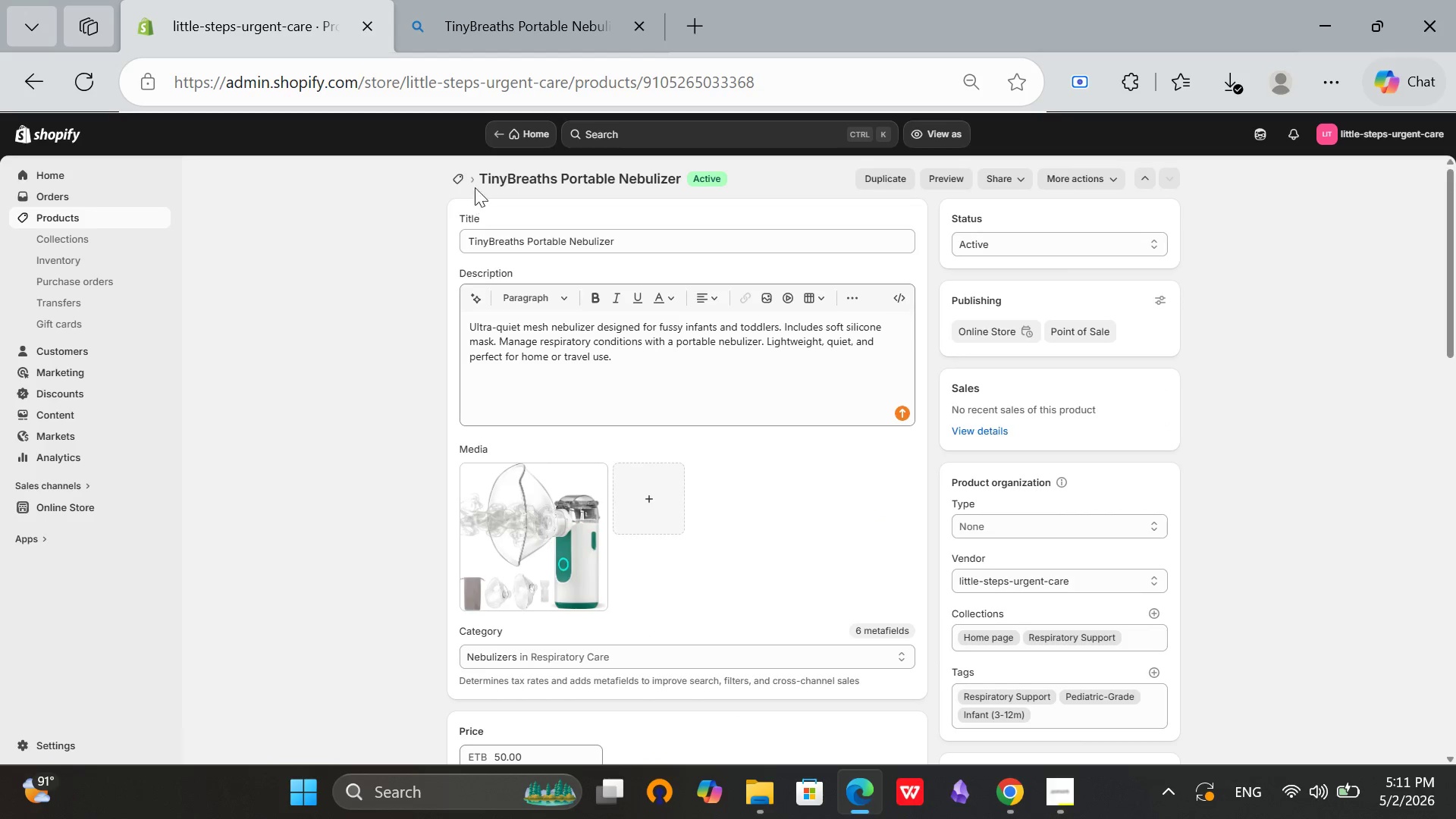 
left_click([464, 177])